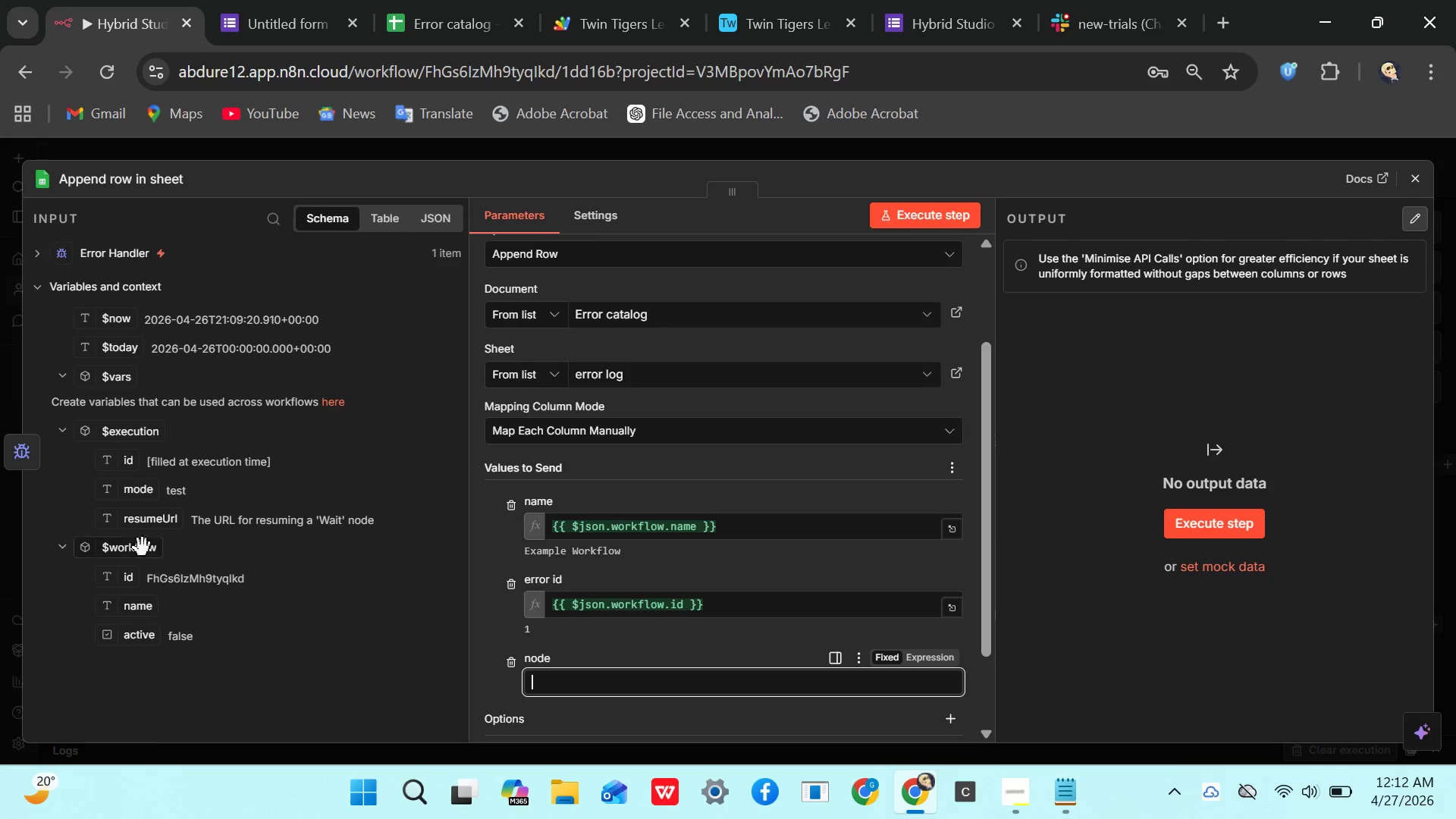 
left_click_drag(start_coordinate=[152, 526], to_coordinate=[570, 677])
 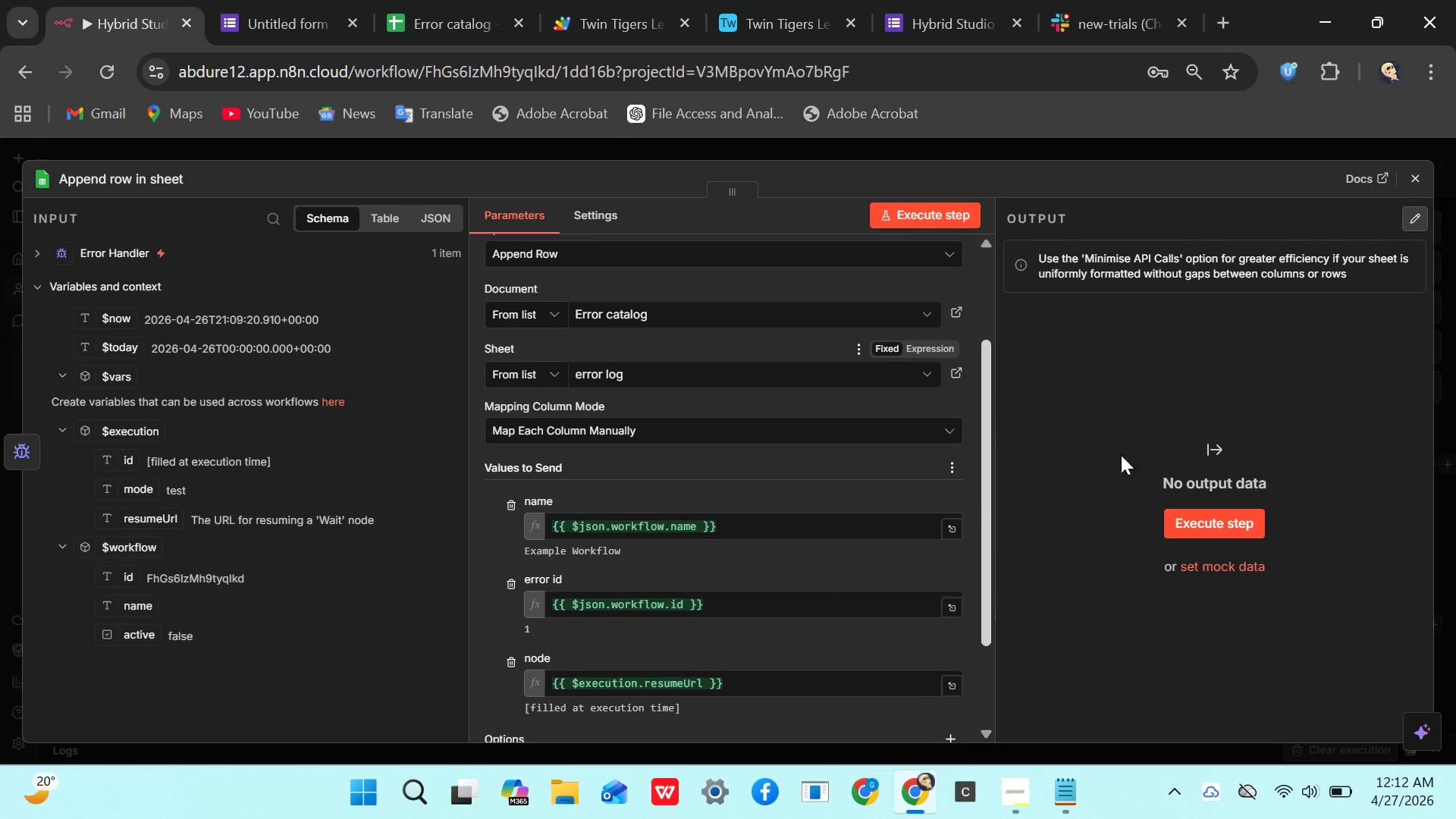 
left_click([1196, 525])
 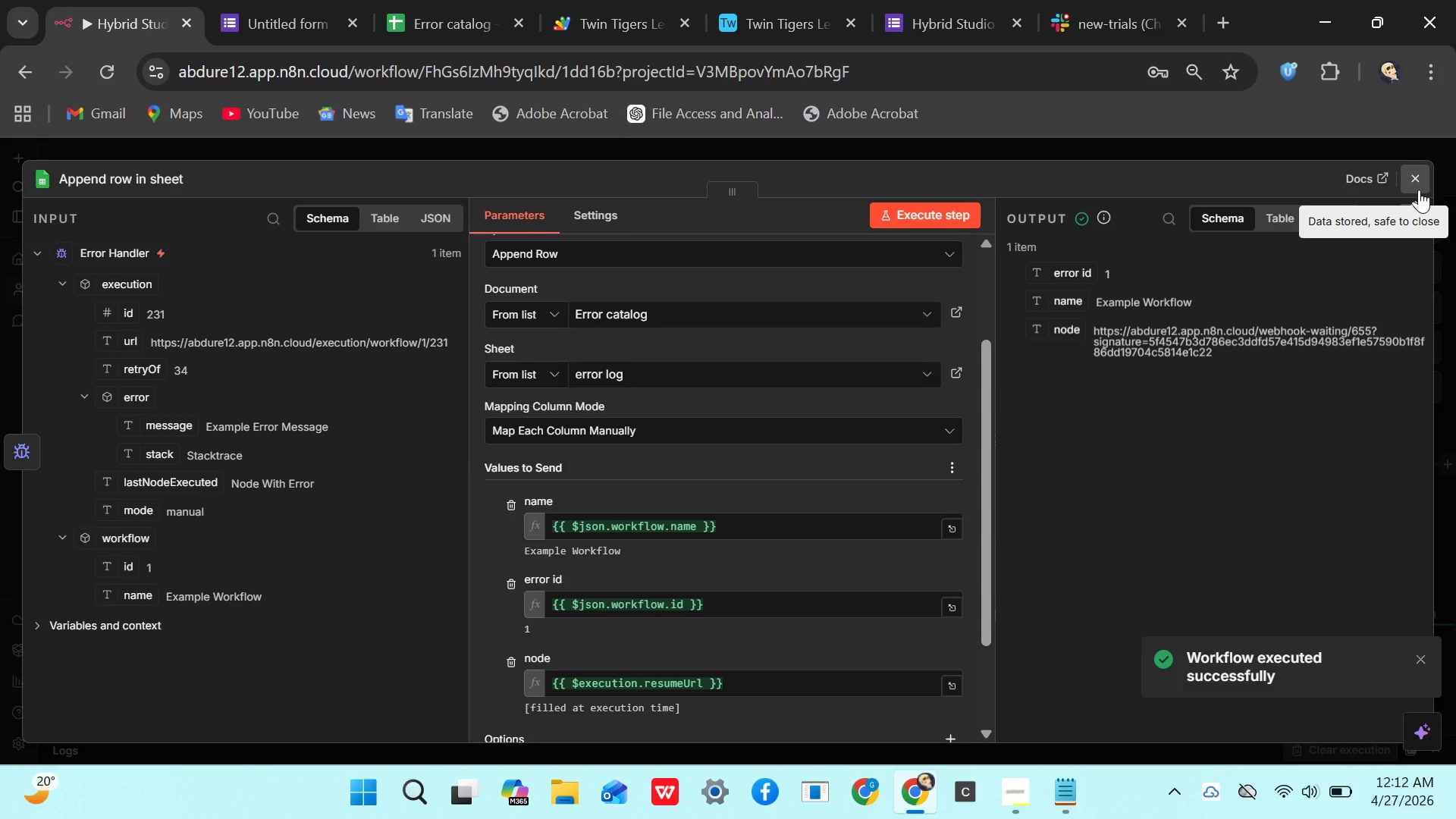 
wait(6.97)
 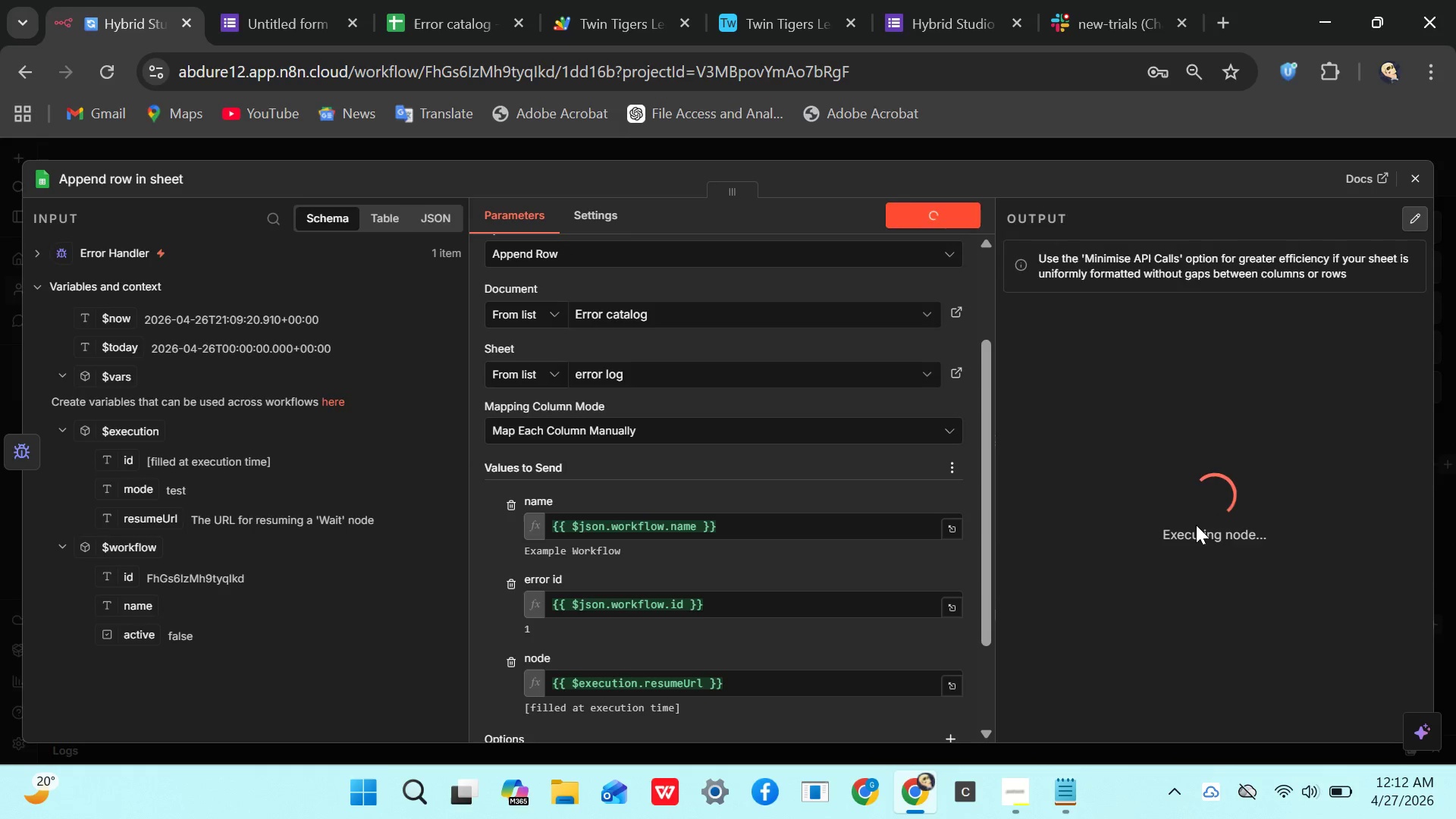 
left_click([1419, 188])
 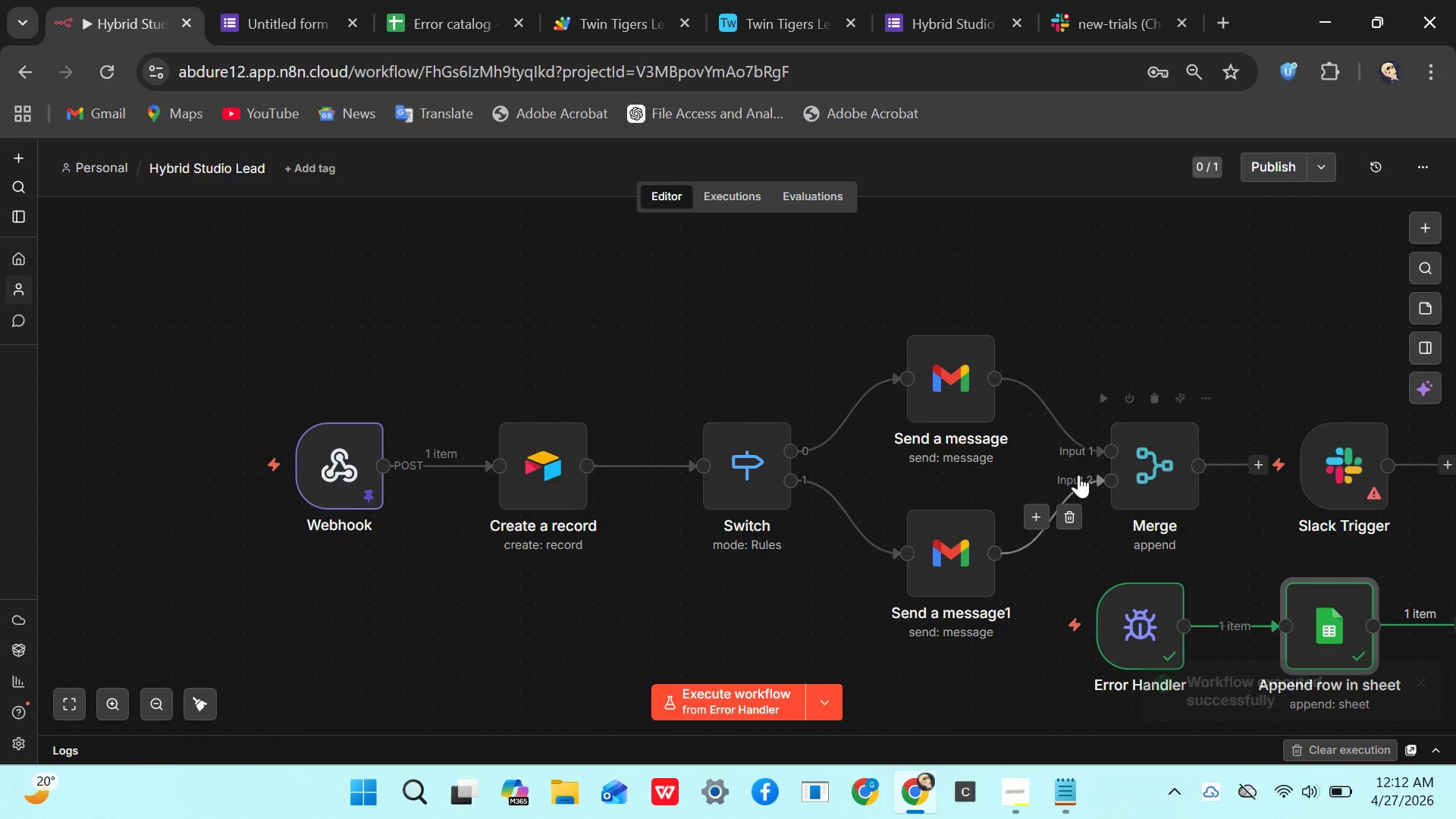 
mouse_move([1243, 375])
 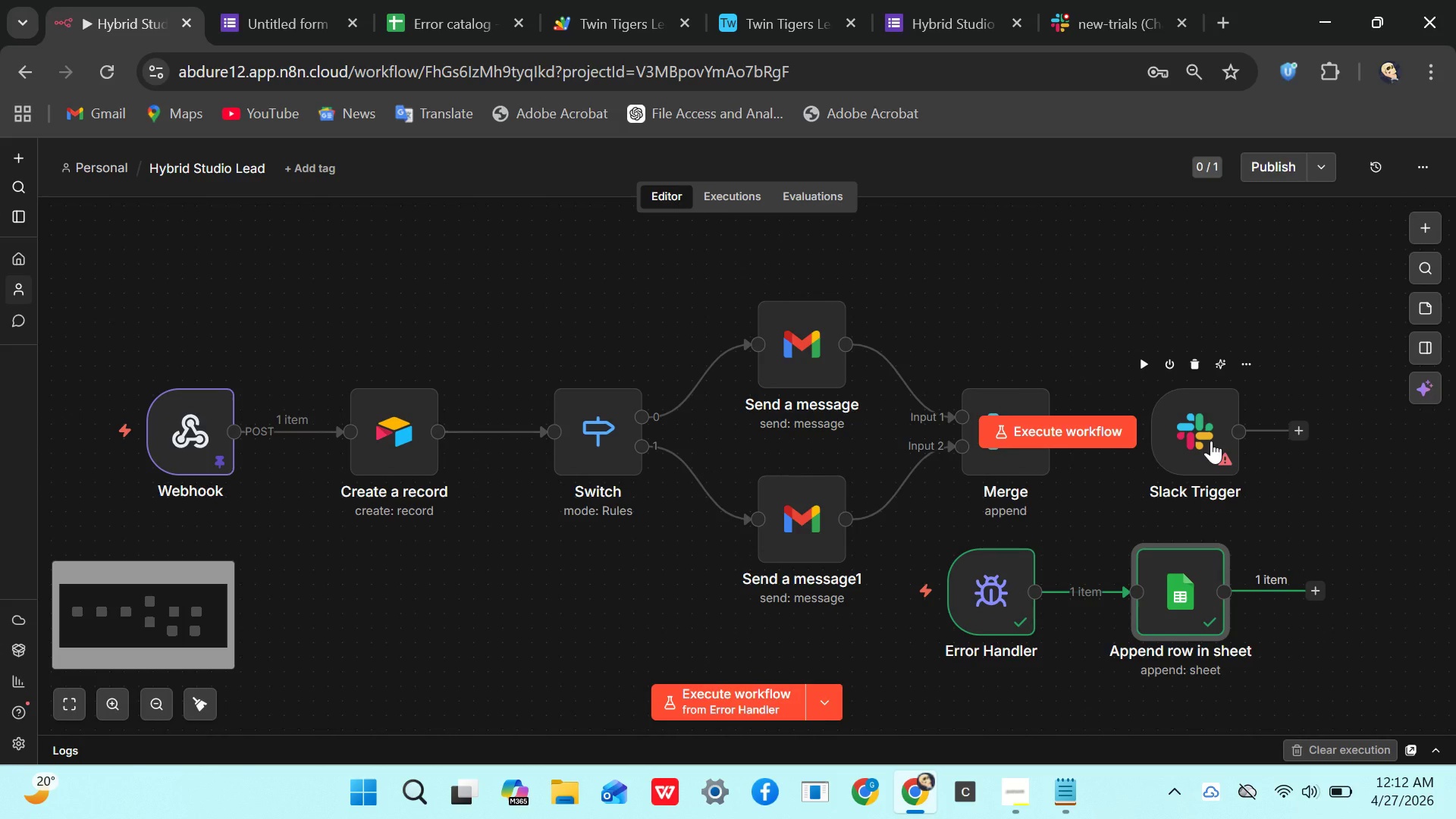 
left_click([1211, 441])
 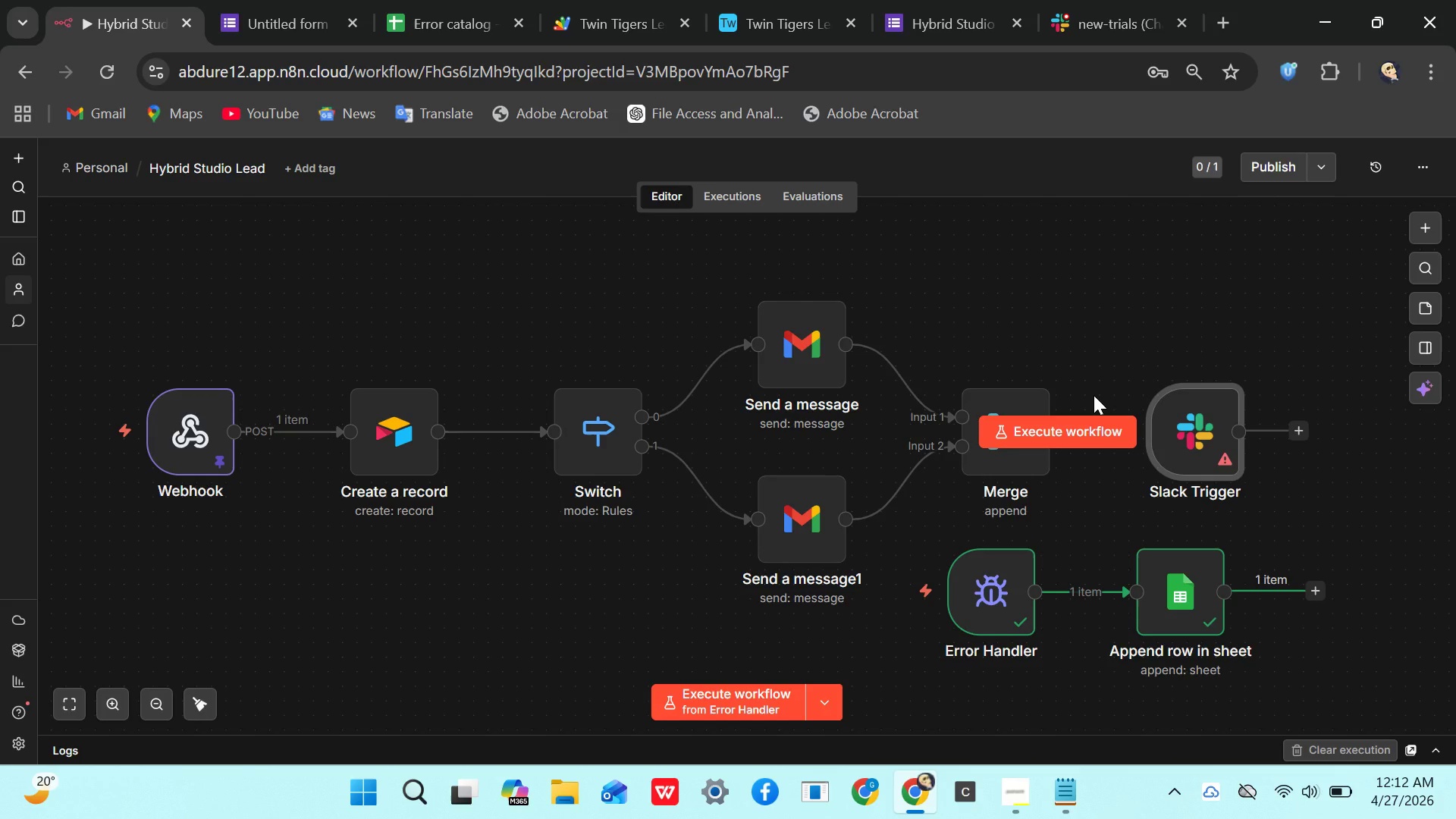 
wait(8.4)
 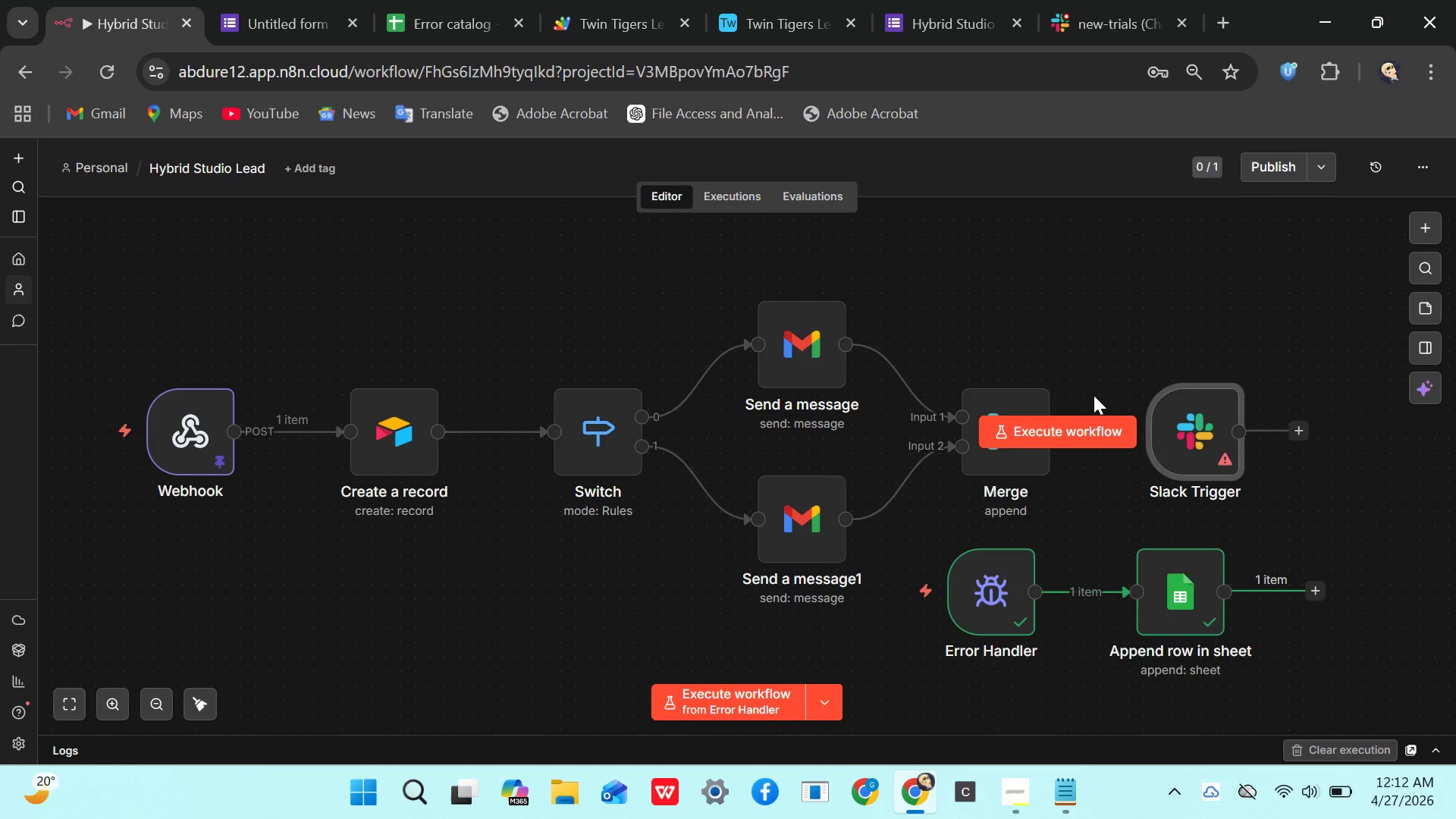 
mouse_move([1121, 344])
 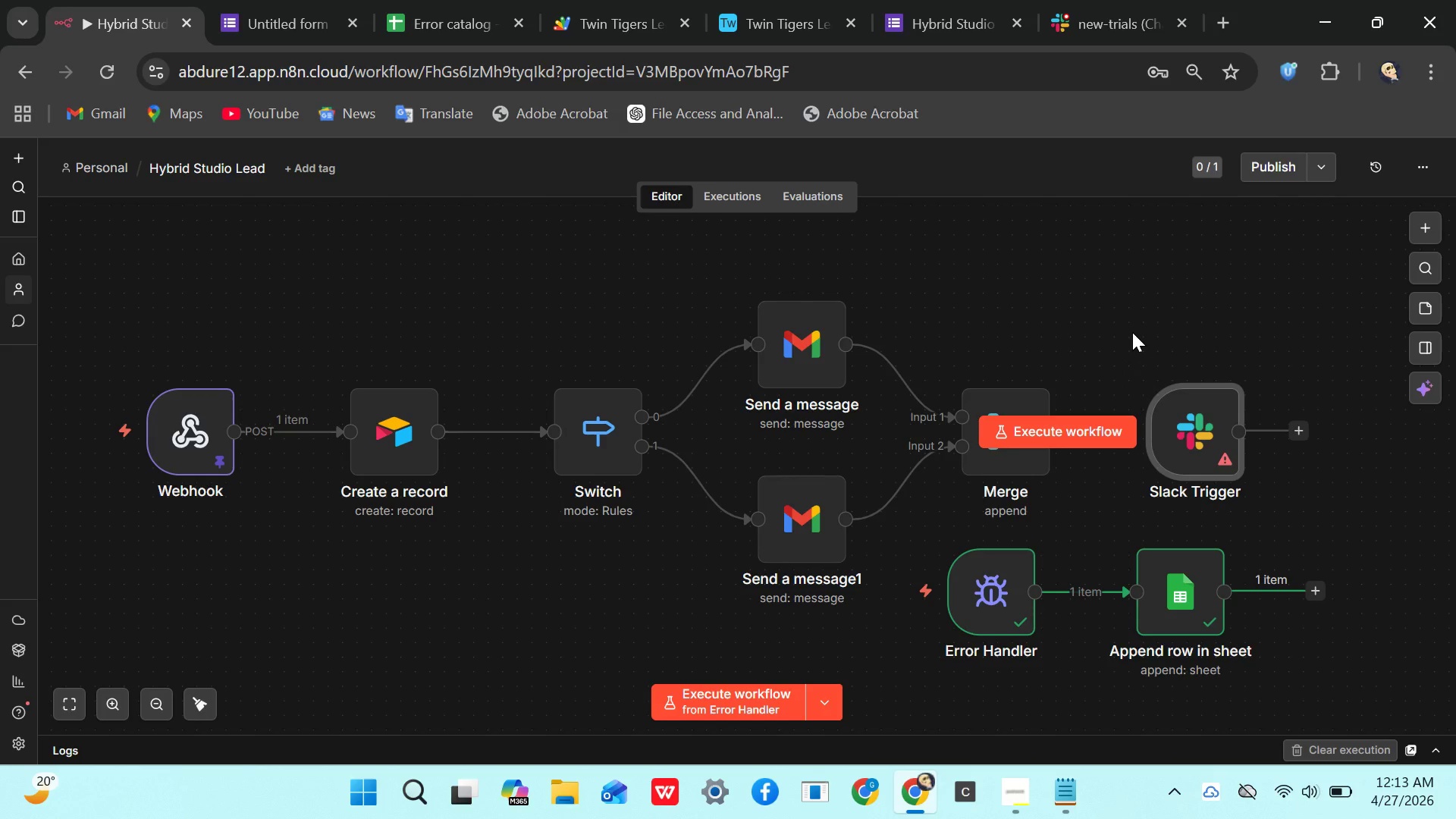 
left_click([1132, 332])
 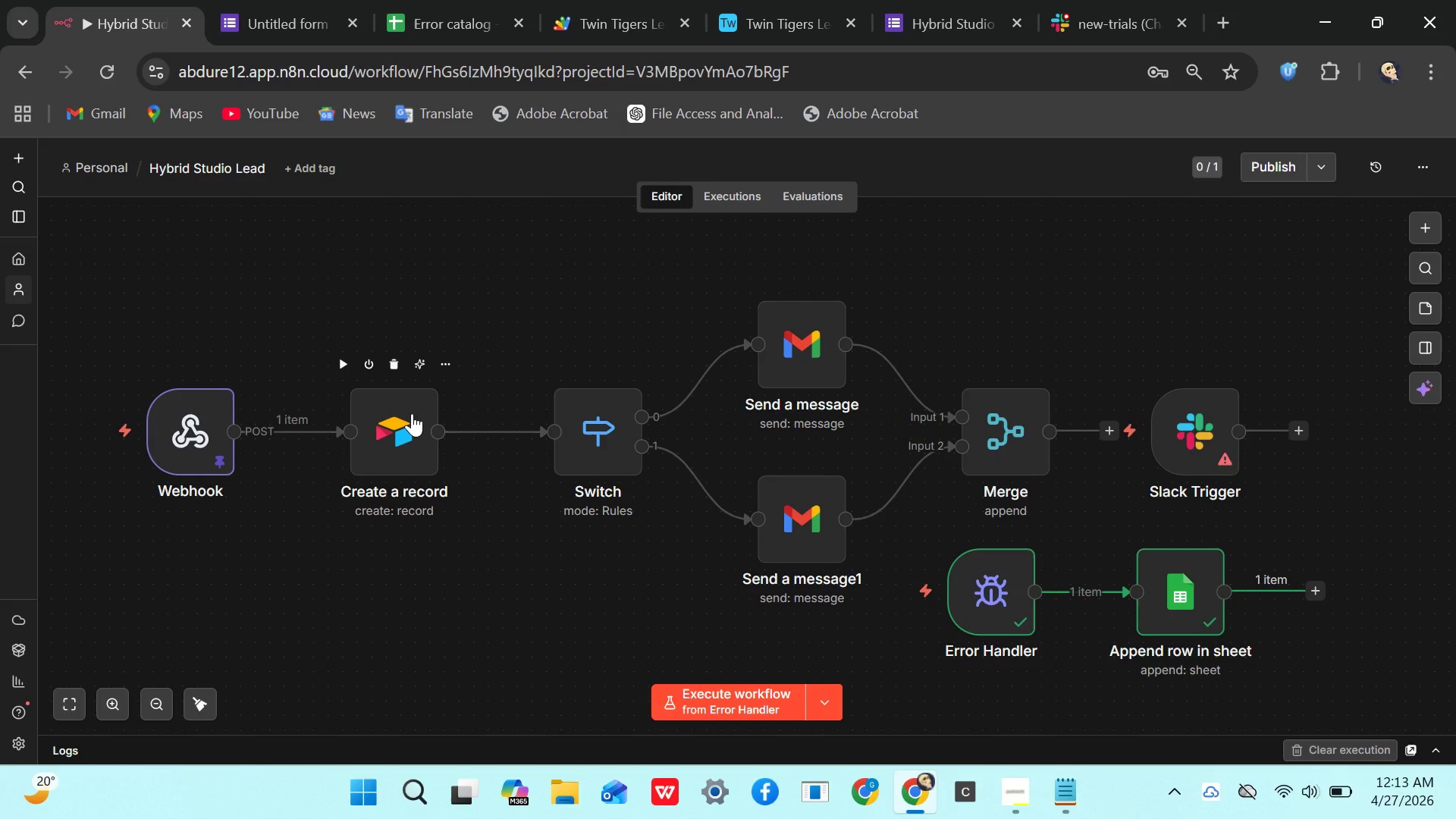 
wait(15.66)
 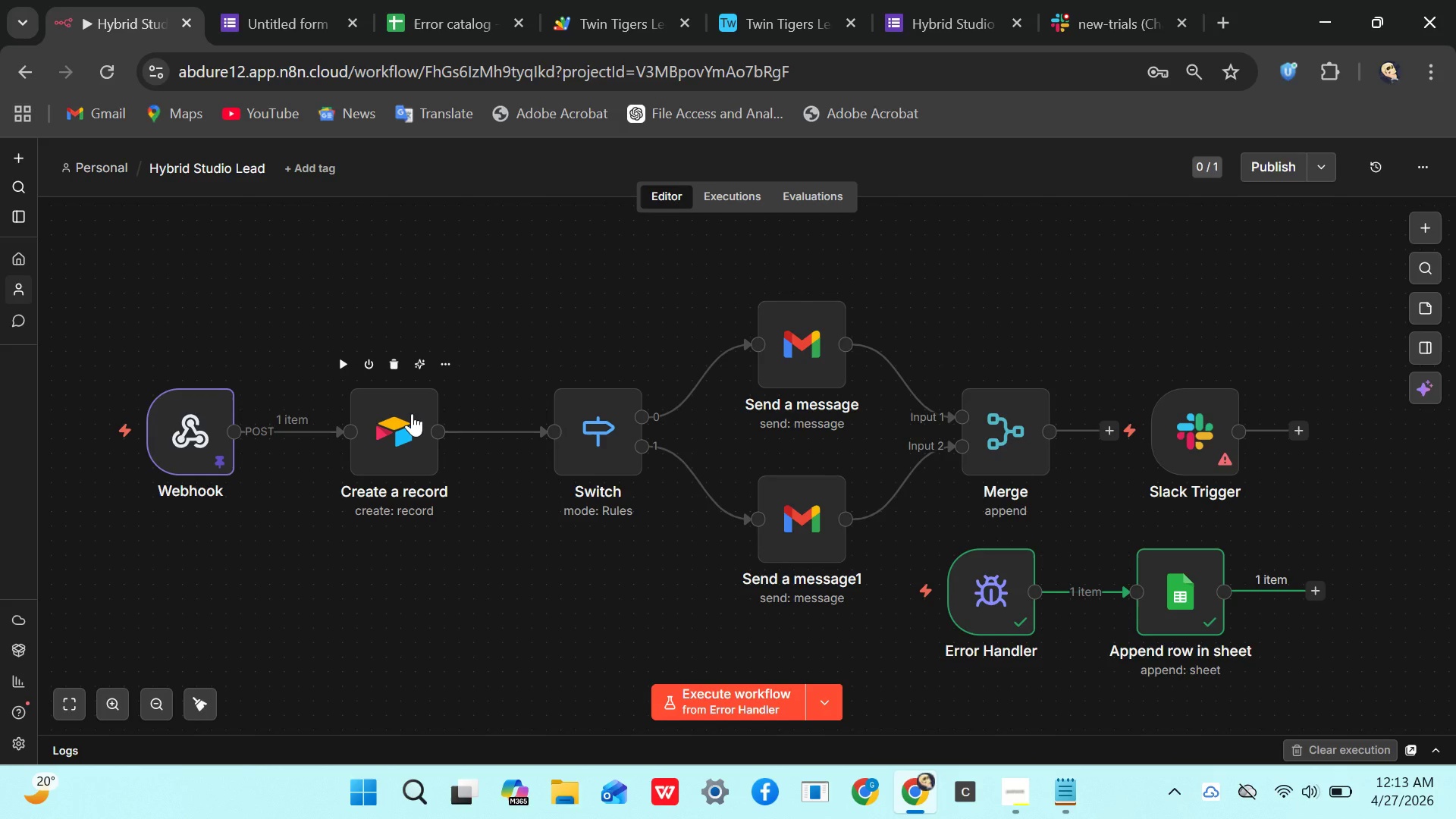 
left_click([190, 432])
 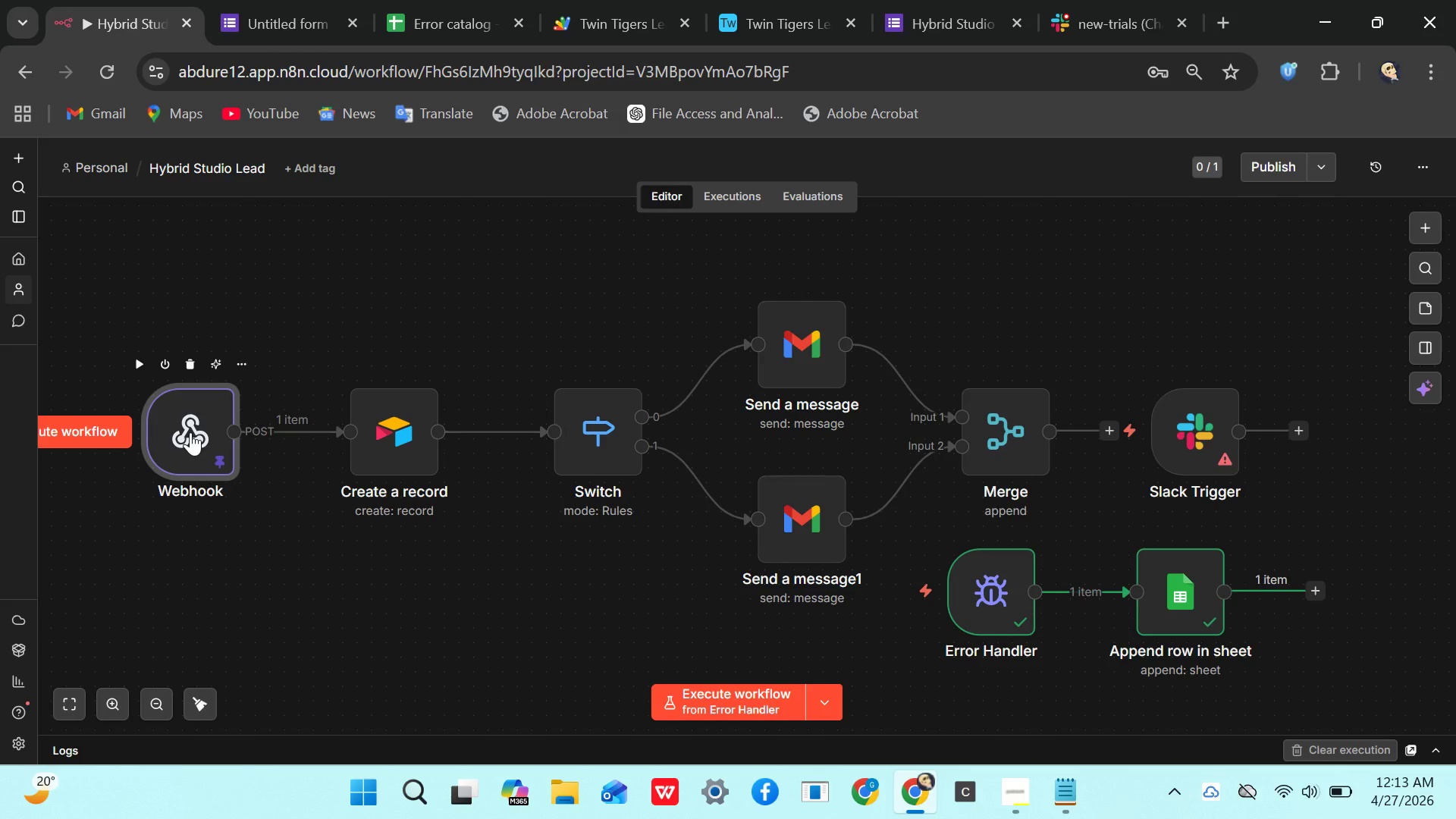 
left_click([190, 432])
 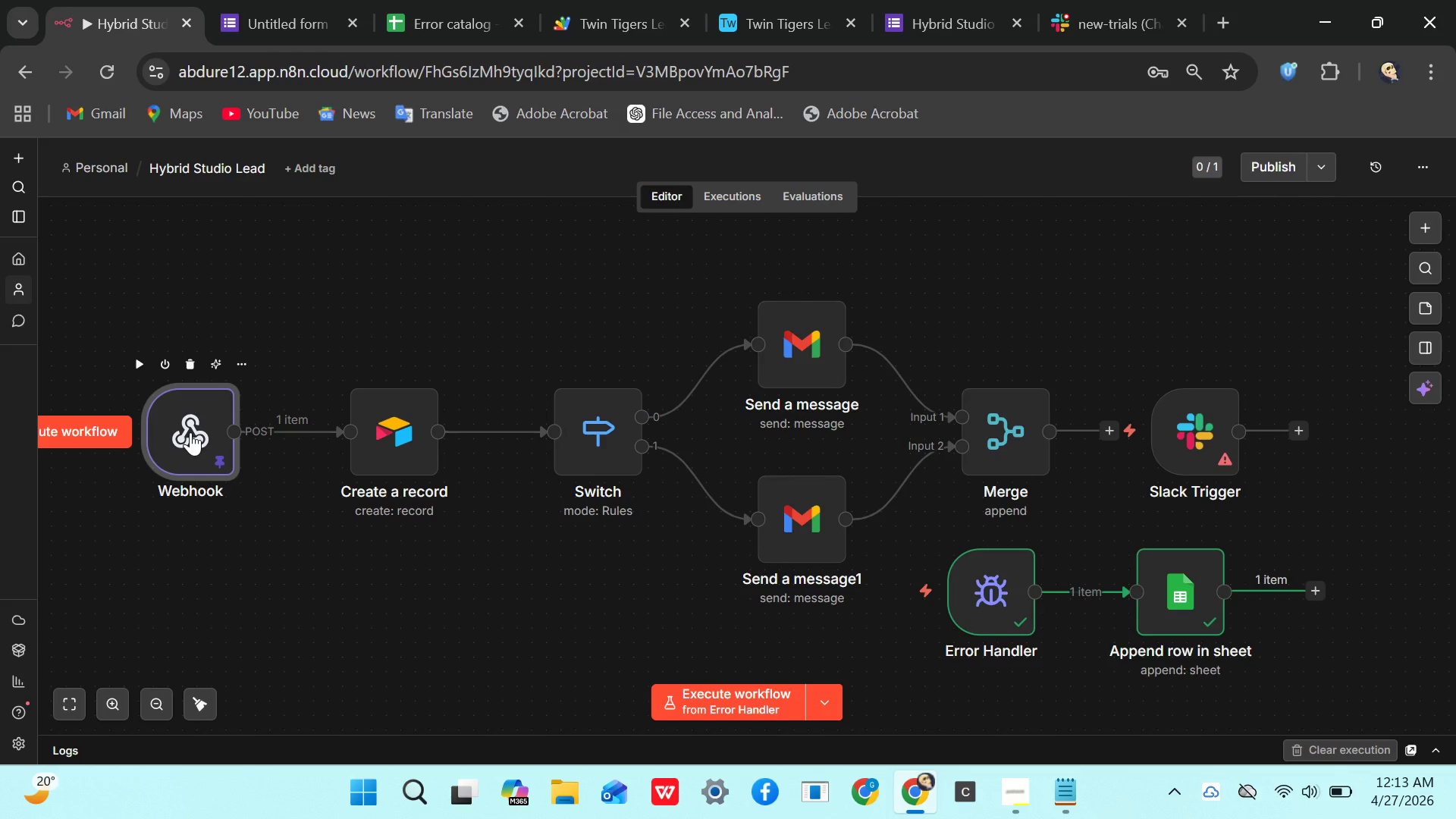 
double_click([190, 432])
 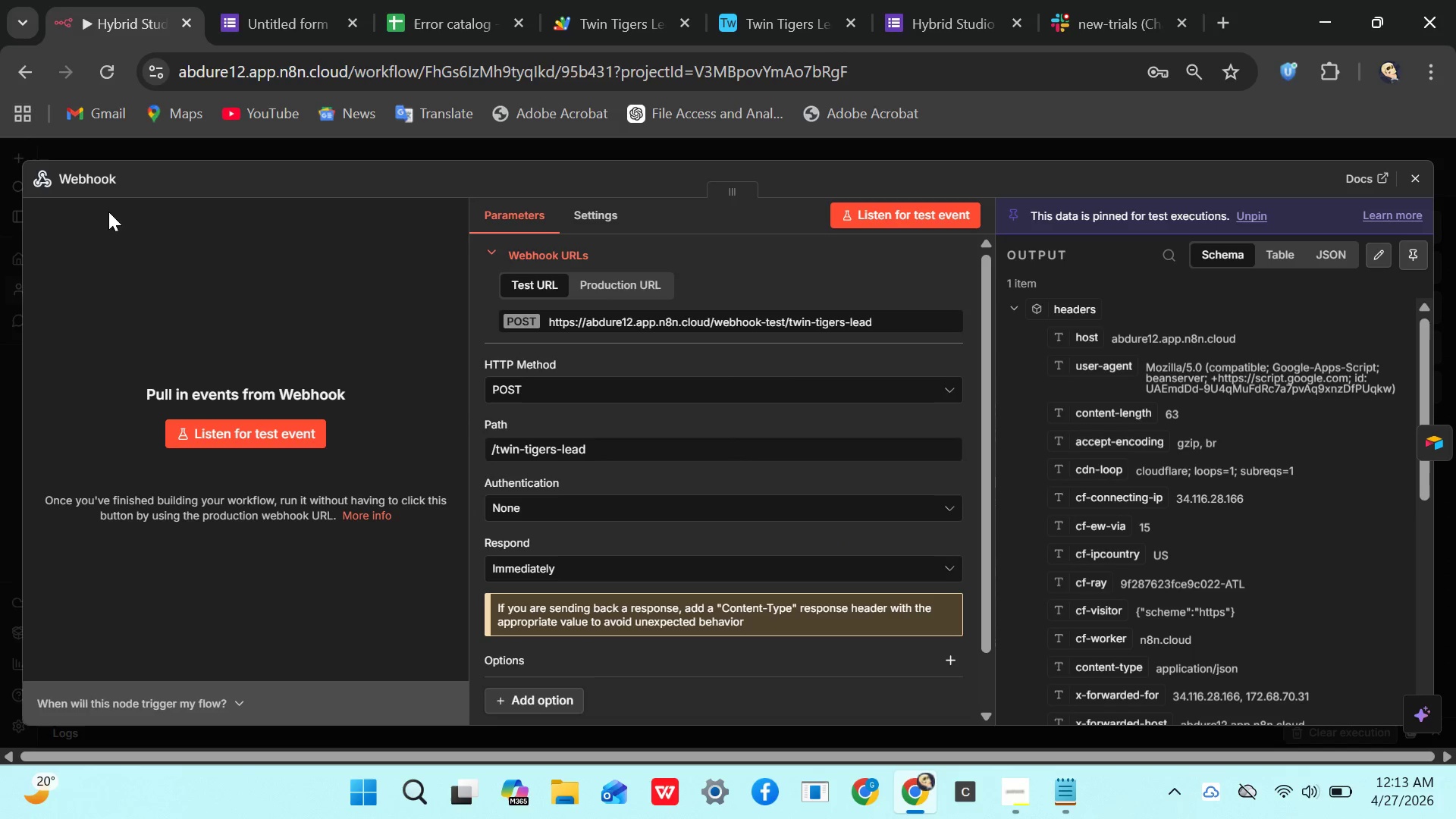 
left_click([113, 182])
 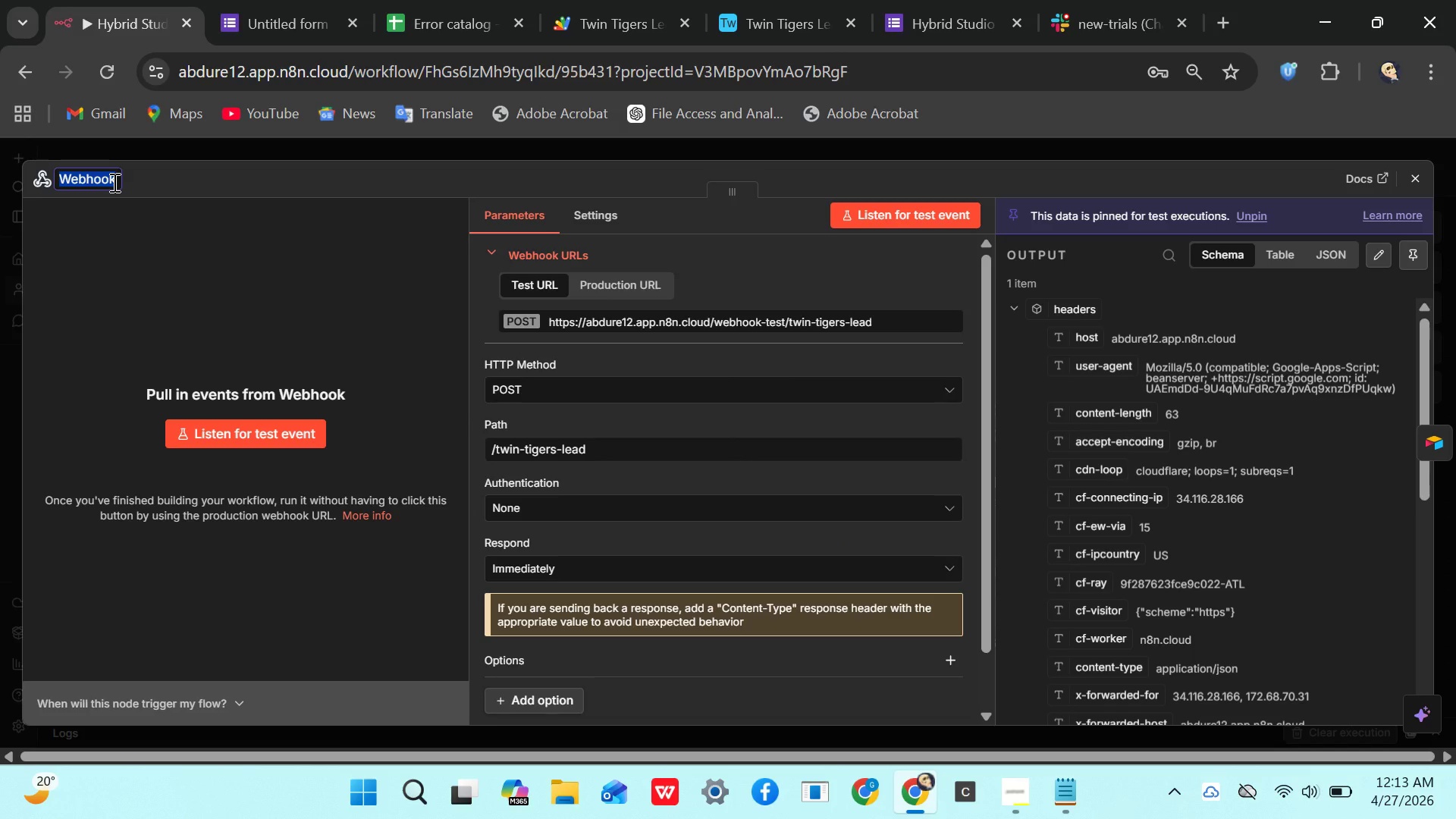 
key(Backspace)
type(form trigger)
 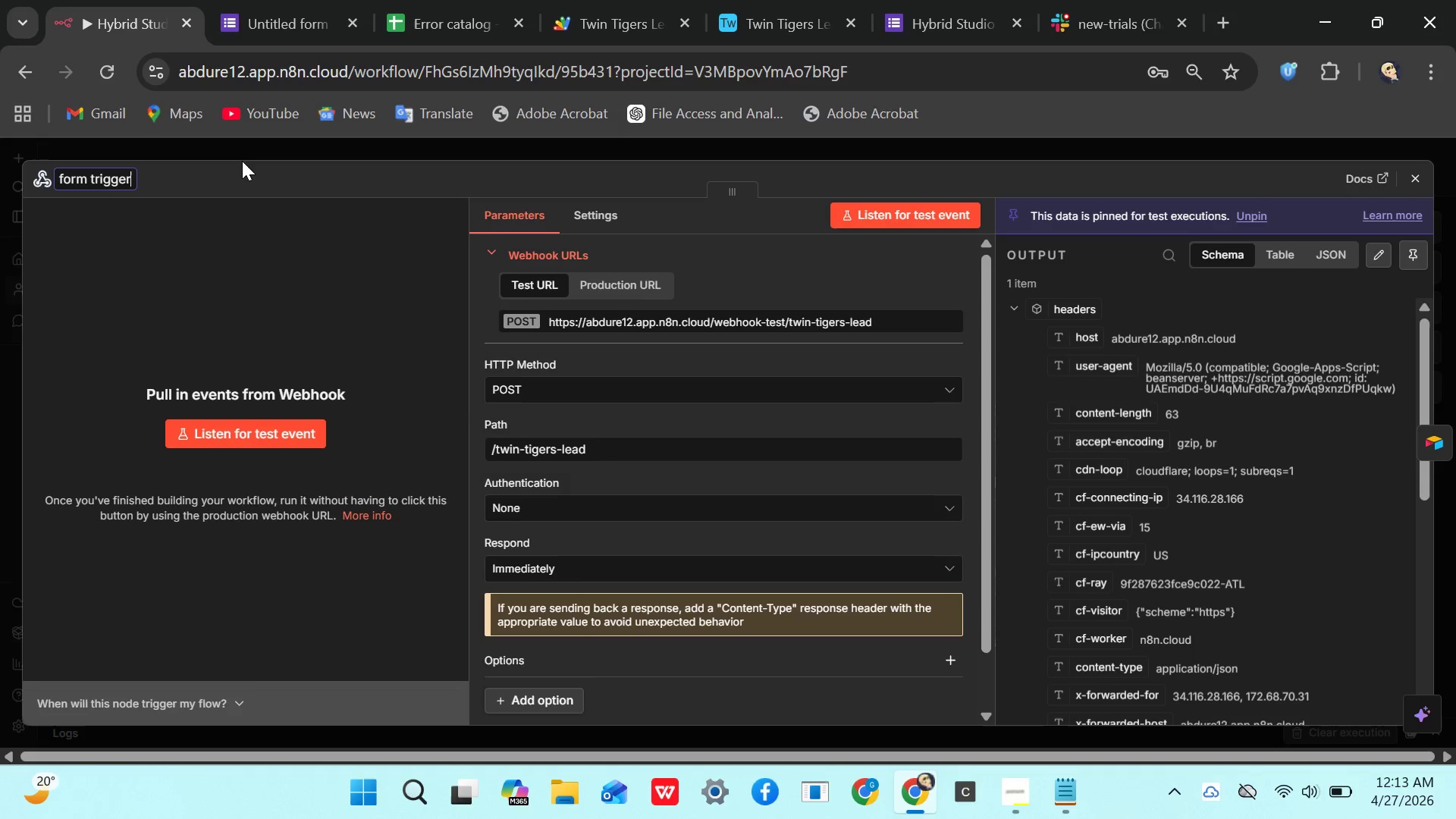 
left_click([238, 171])
 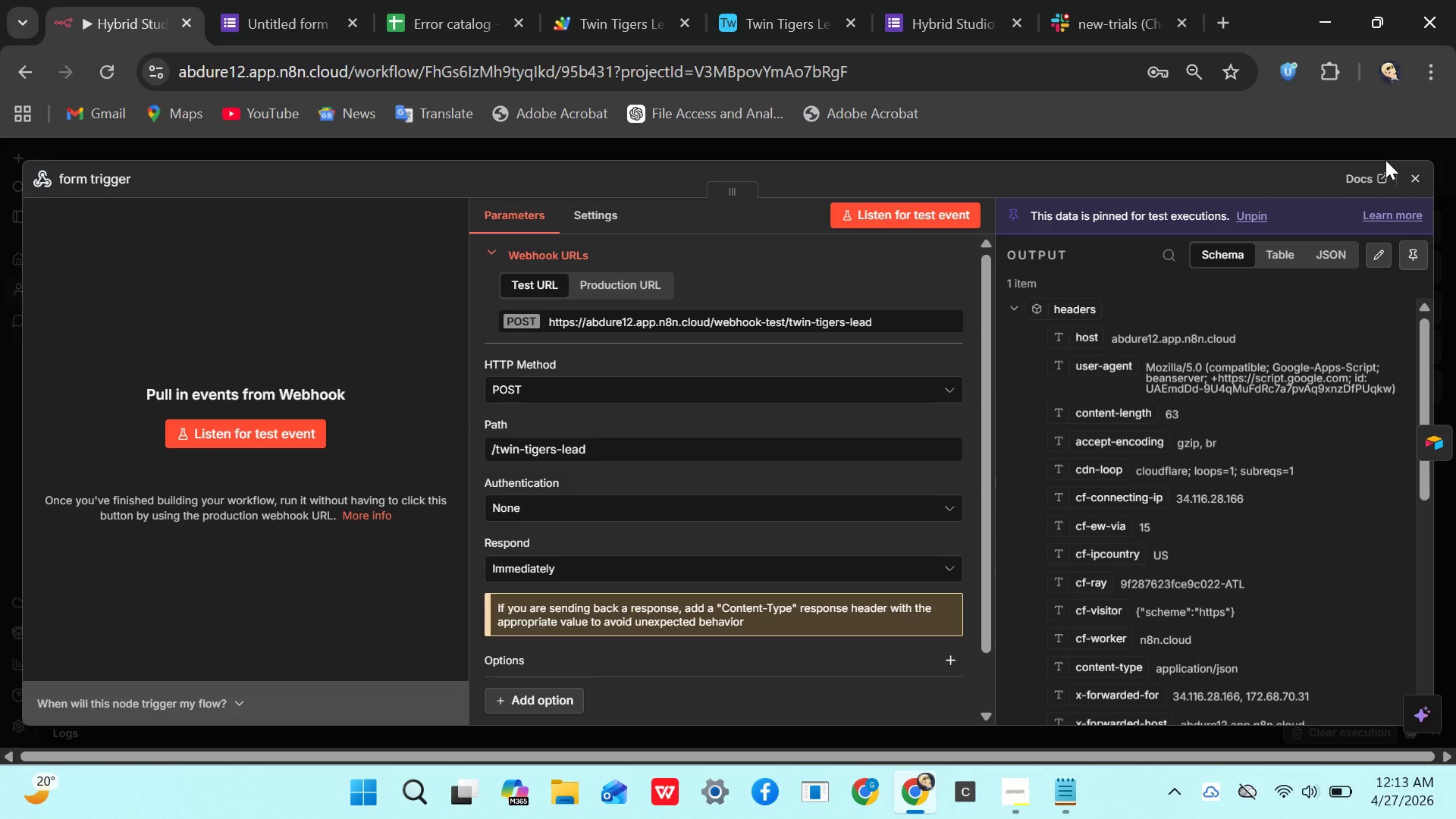 
left_click([1410, 175])
 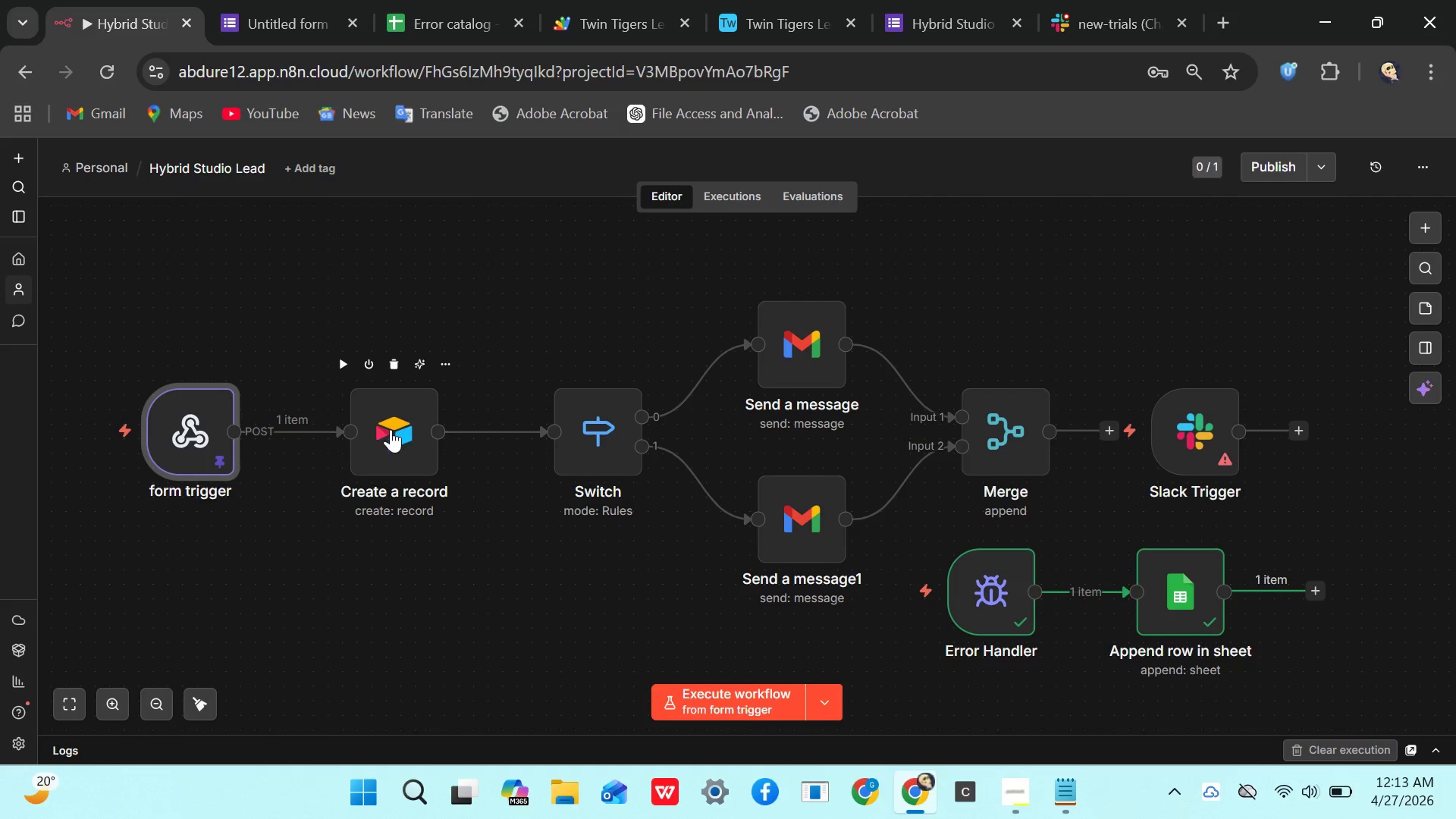 
double_click([390, 429])
 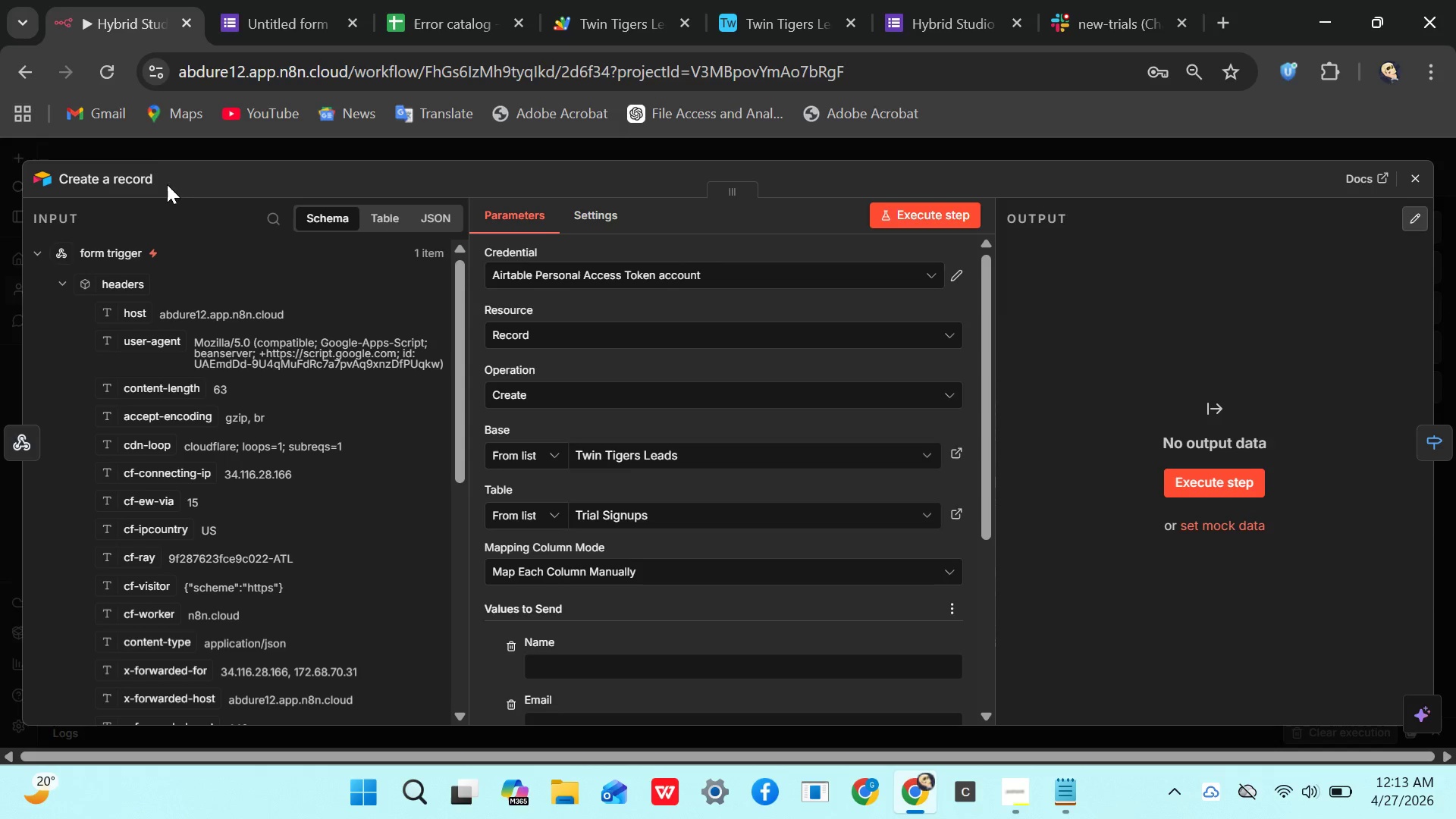 
left_click([146, 170])
 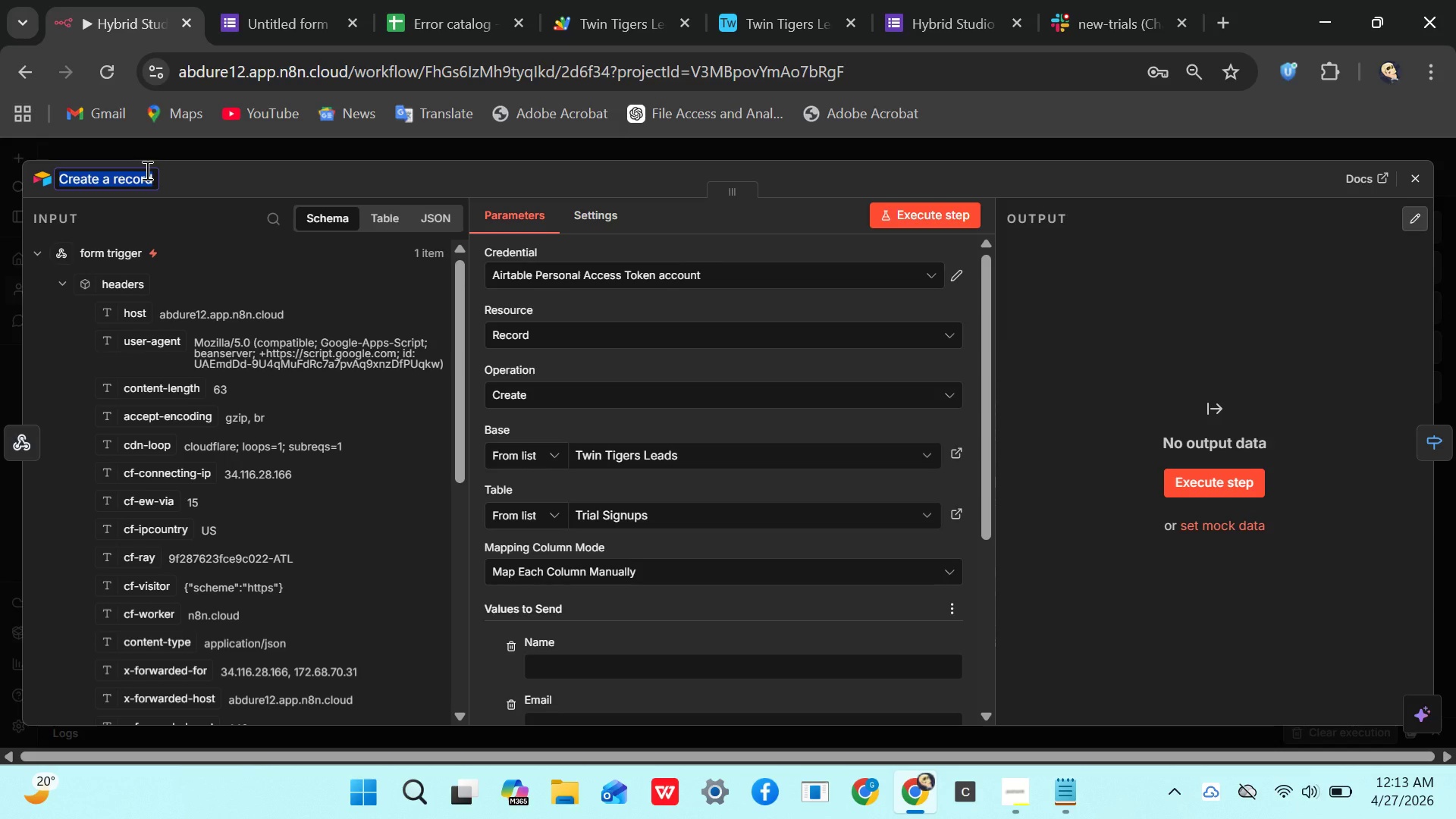 
key(Backspace)
type(log lead)
 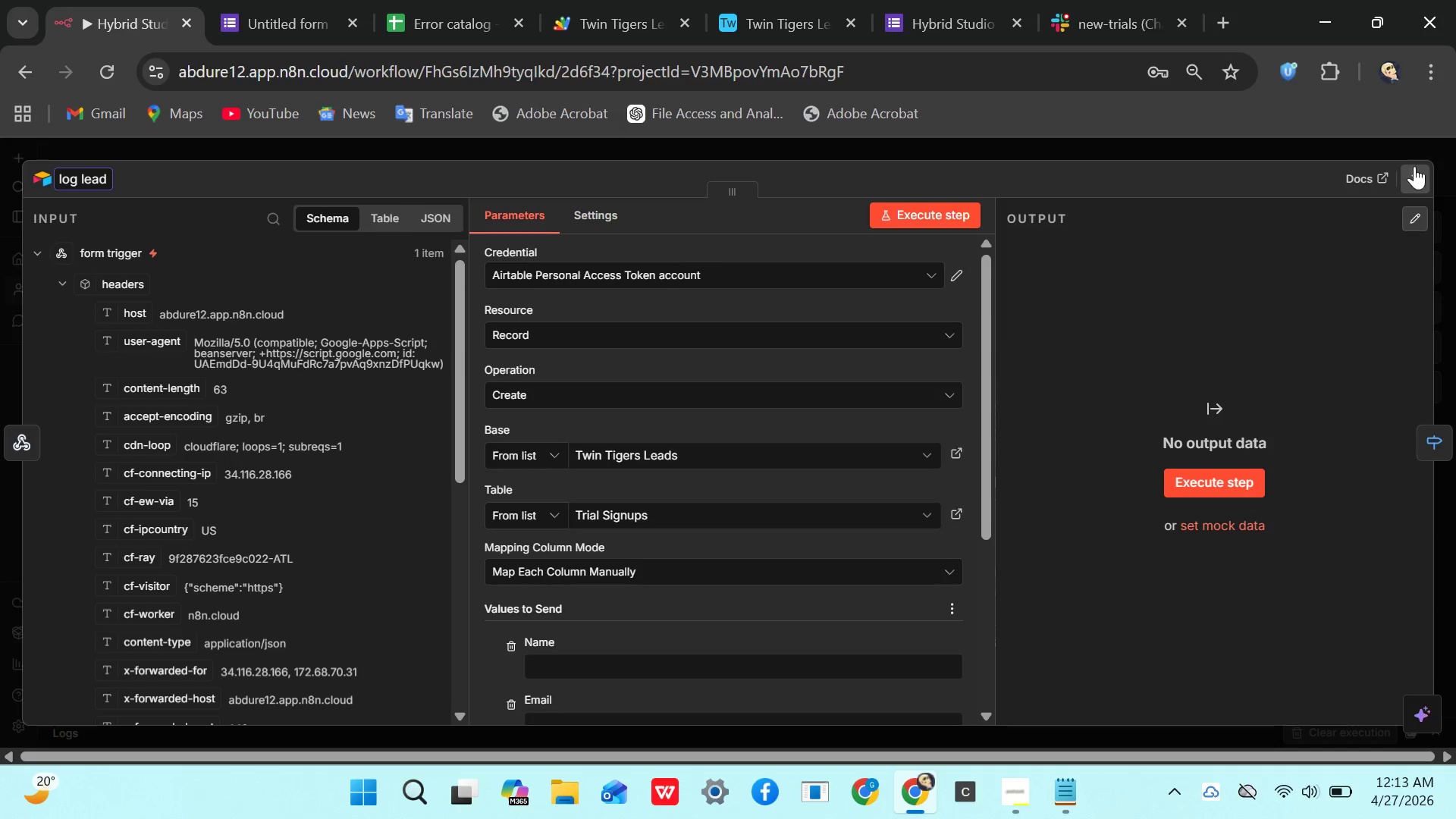 
left_click([1414, 166])
 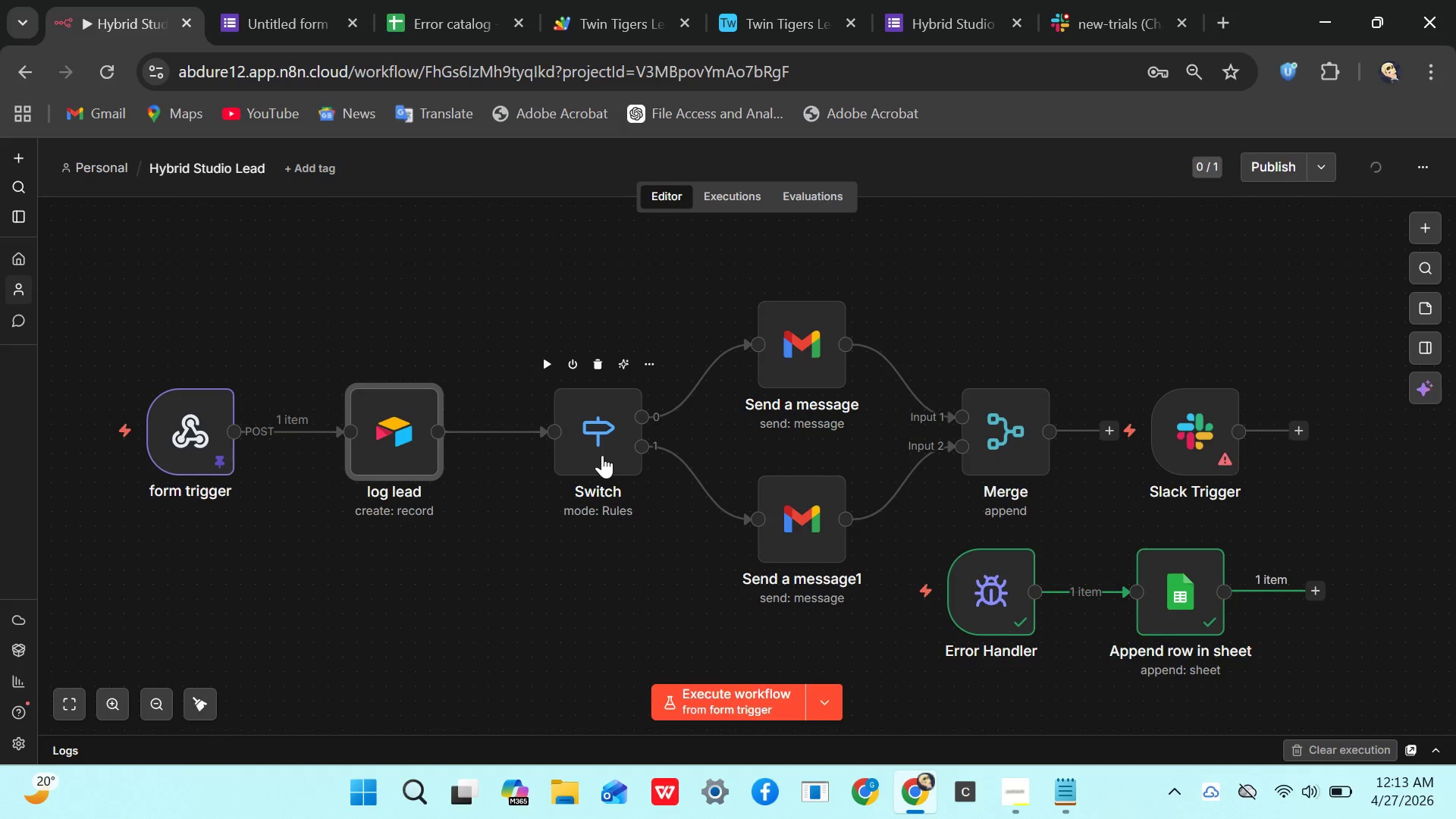 
double_click([602, 455])
 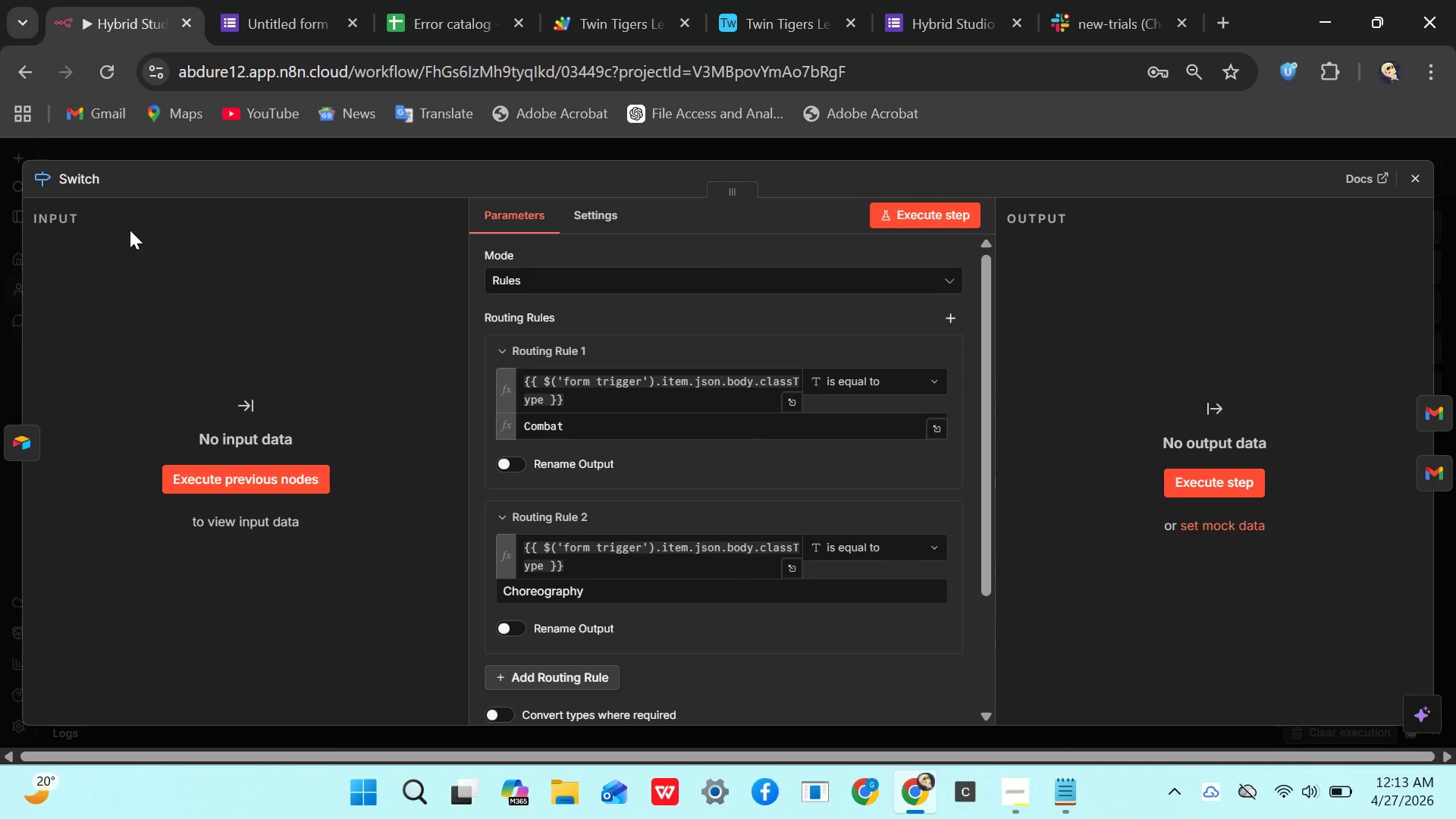 
left_click([96, 177])
 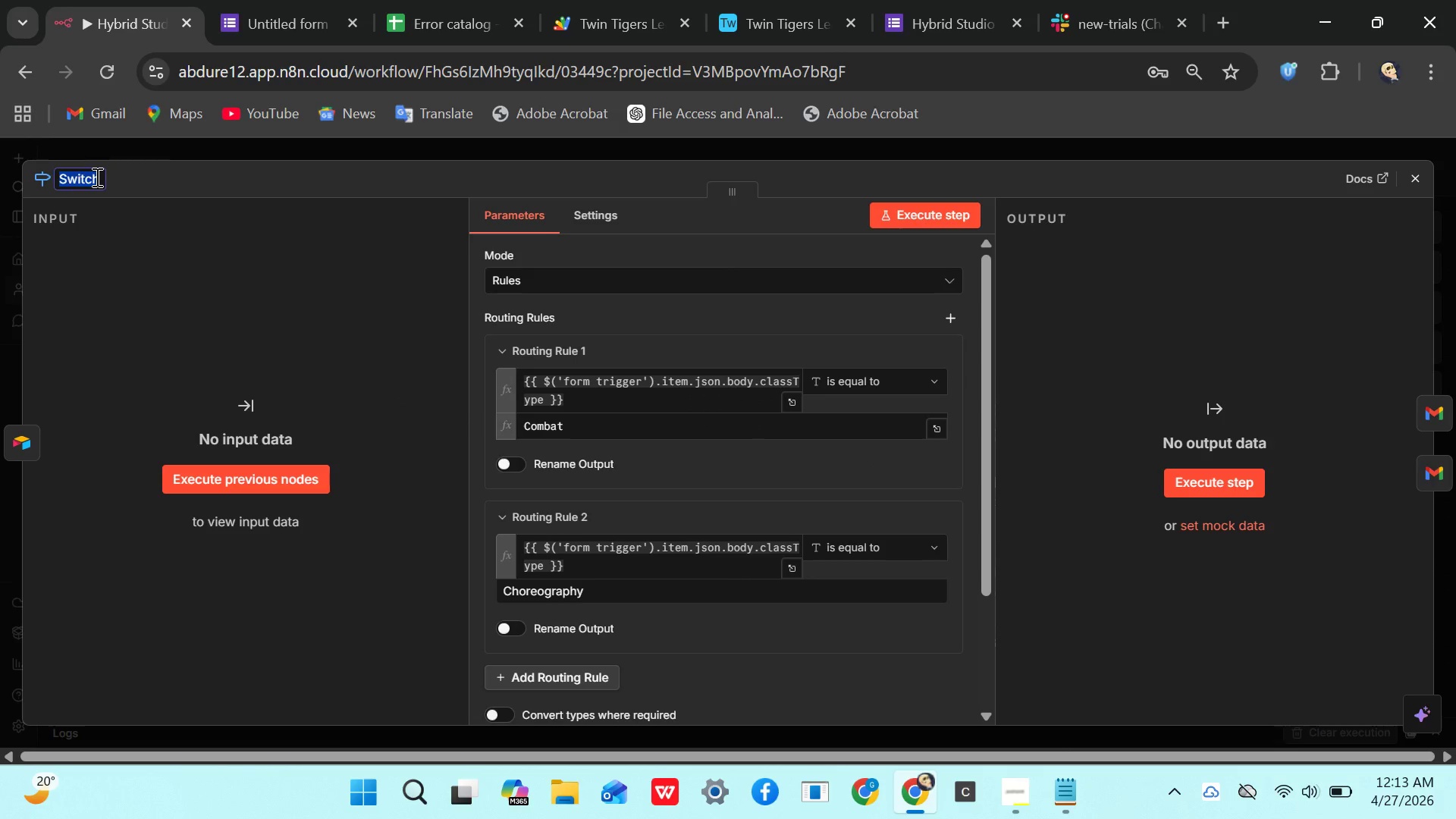 
key(Backspace)
type(route by interest)
 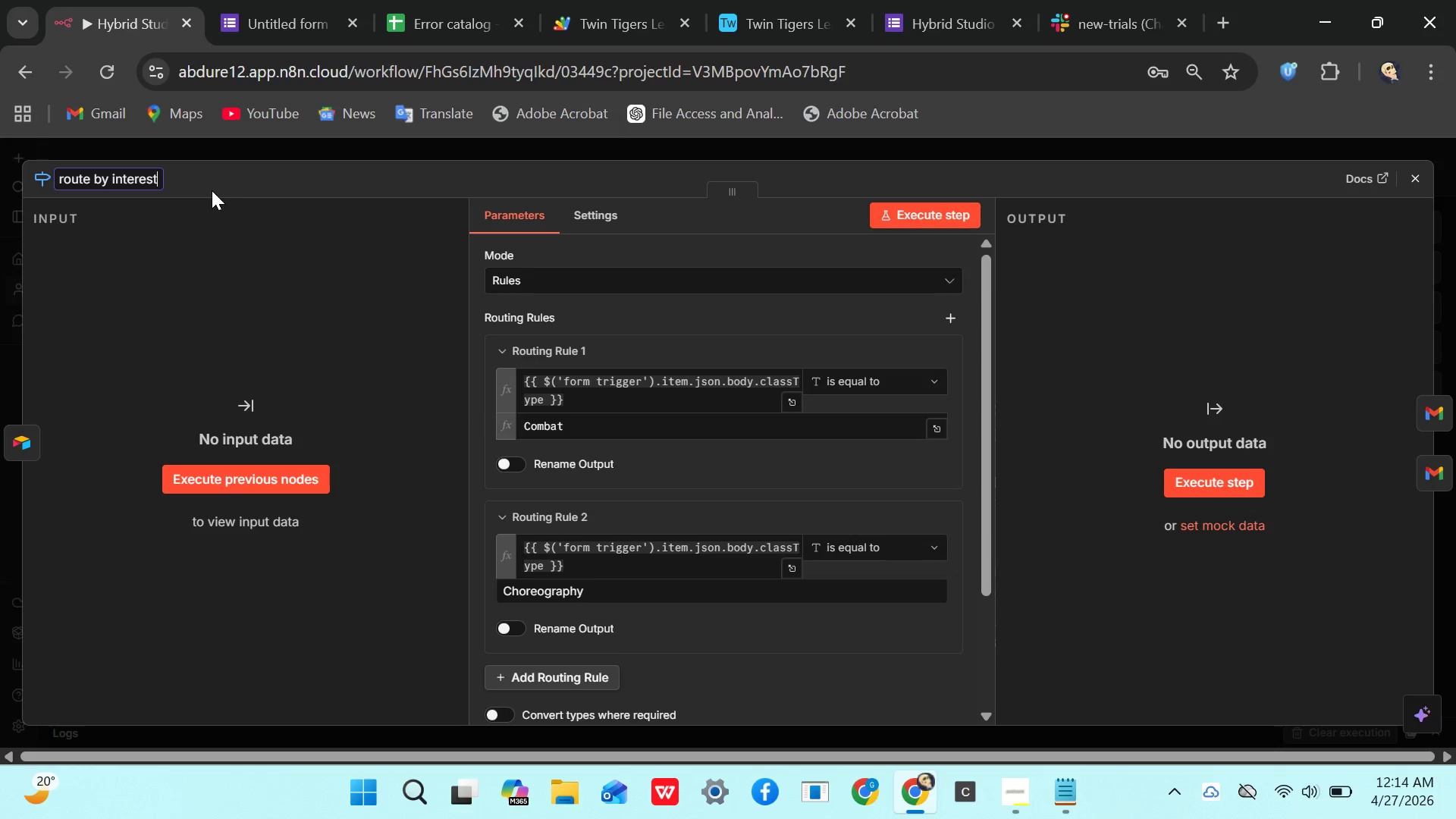 
left_click([208, 178])
 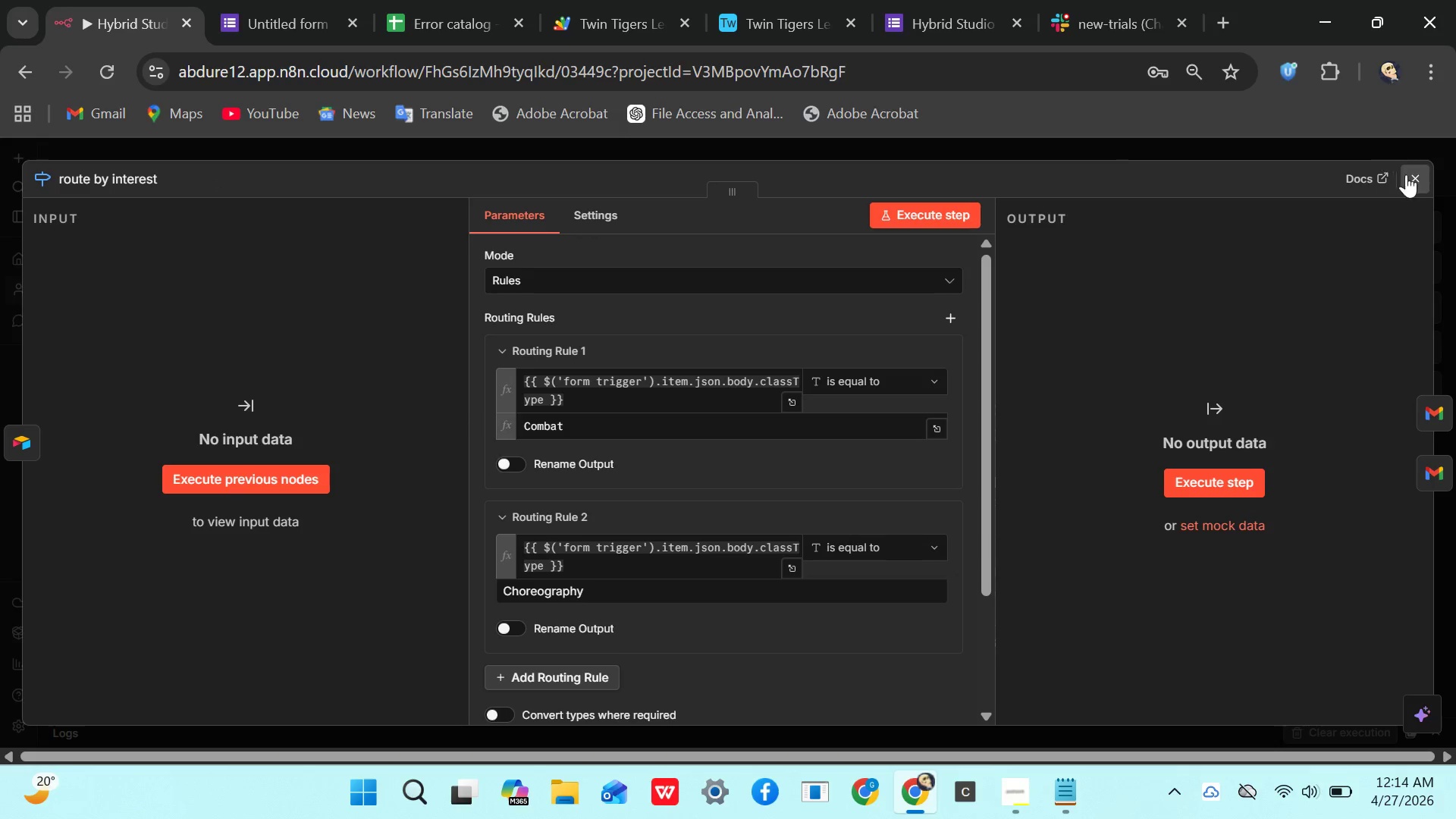 
left_click([1409, 178])
 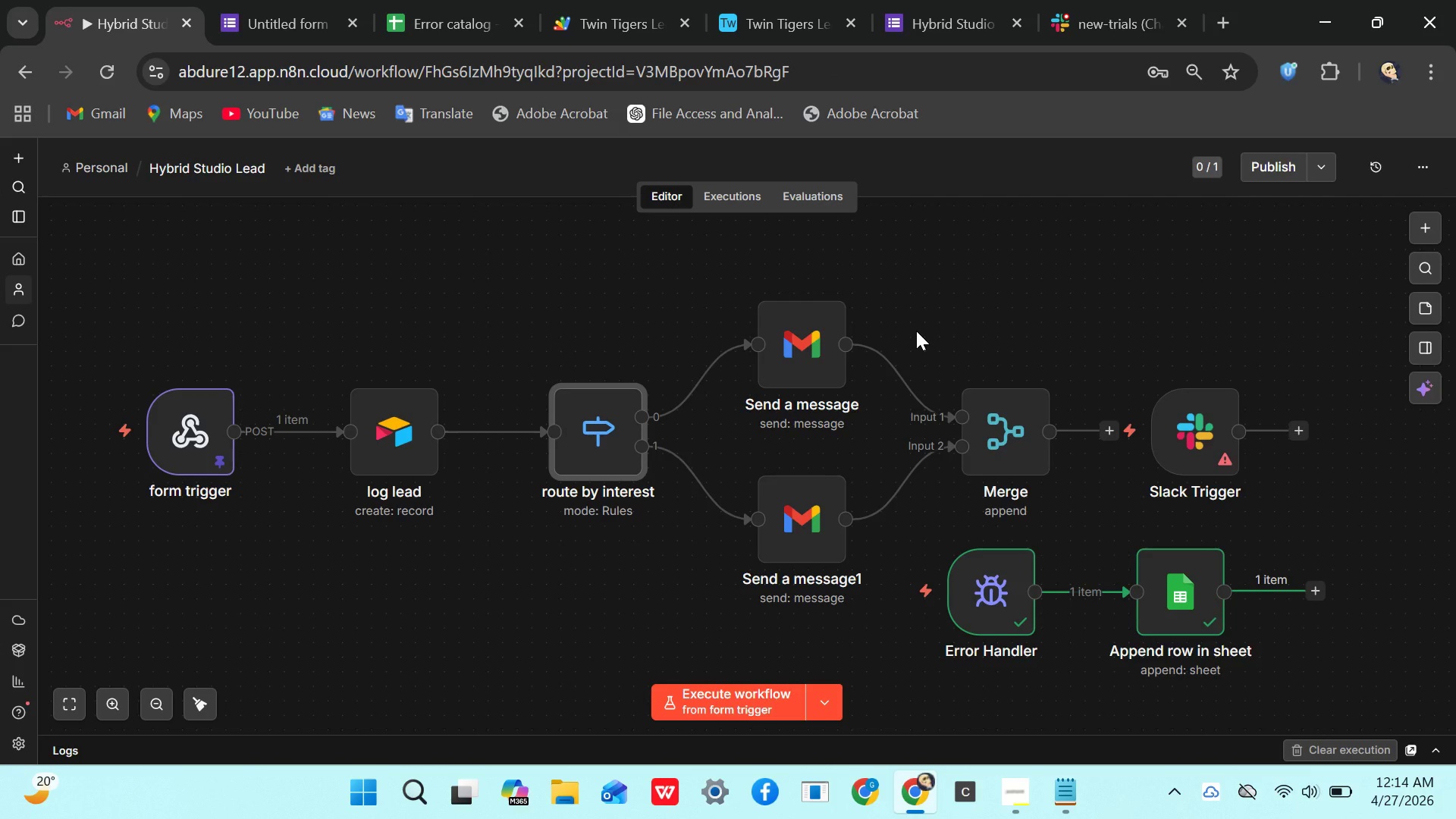 
wait(11.47)
 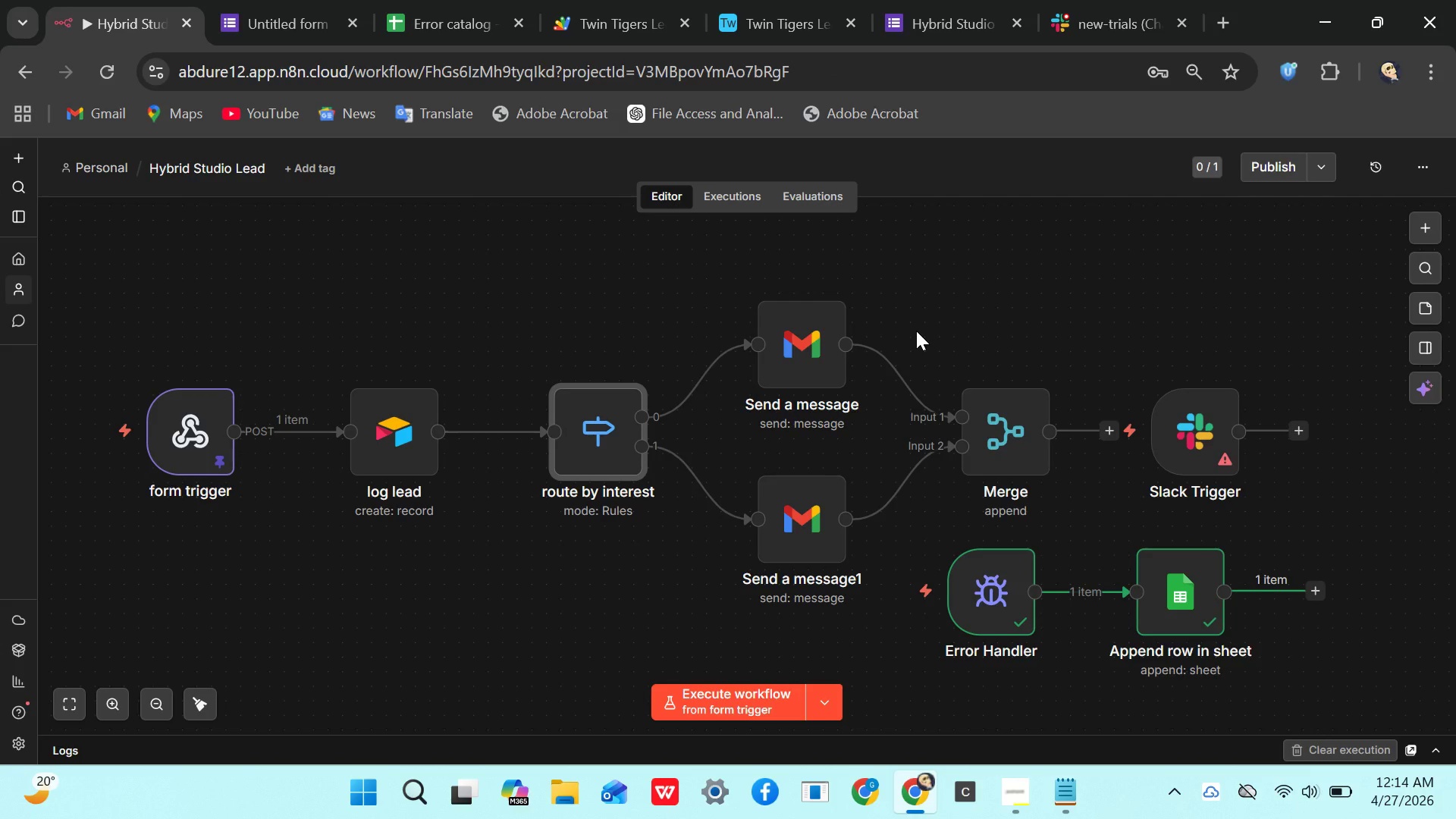 
double_click([808, 337])
 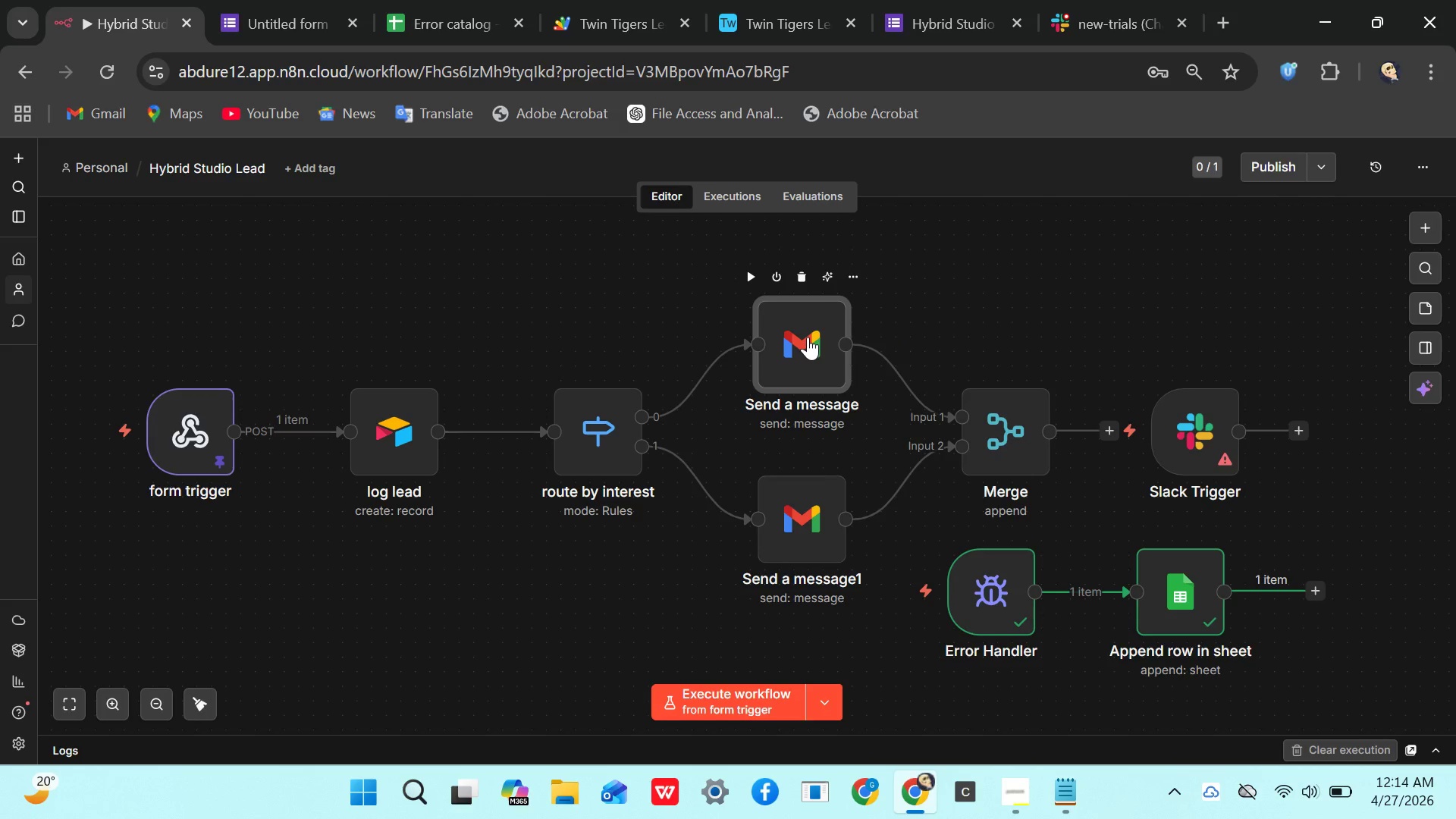 
triple_click([808, 337])
 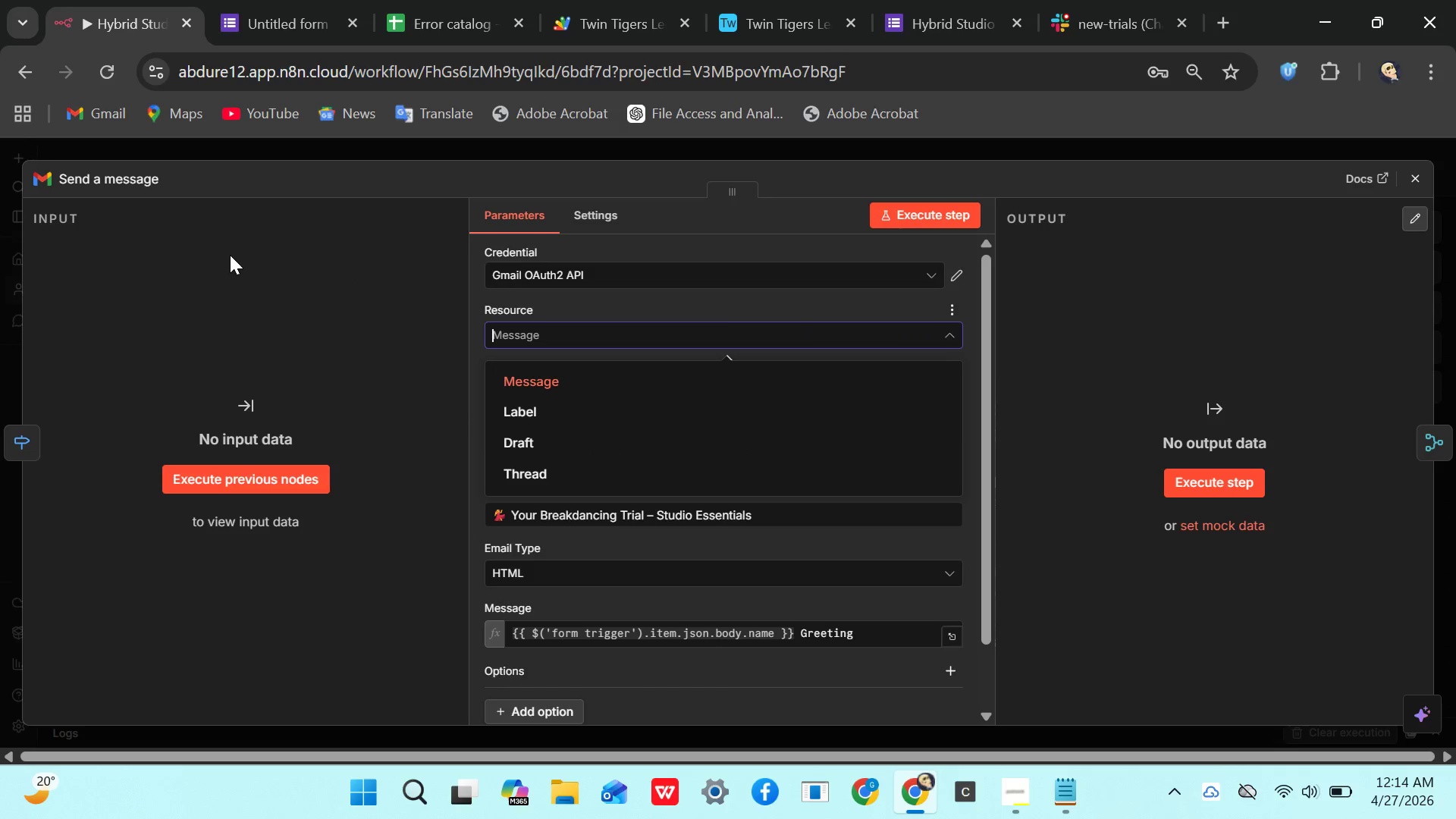 
left_click([111, 187])
 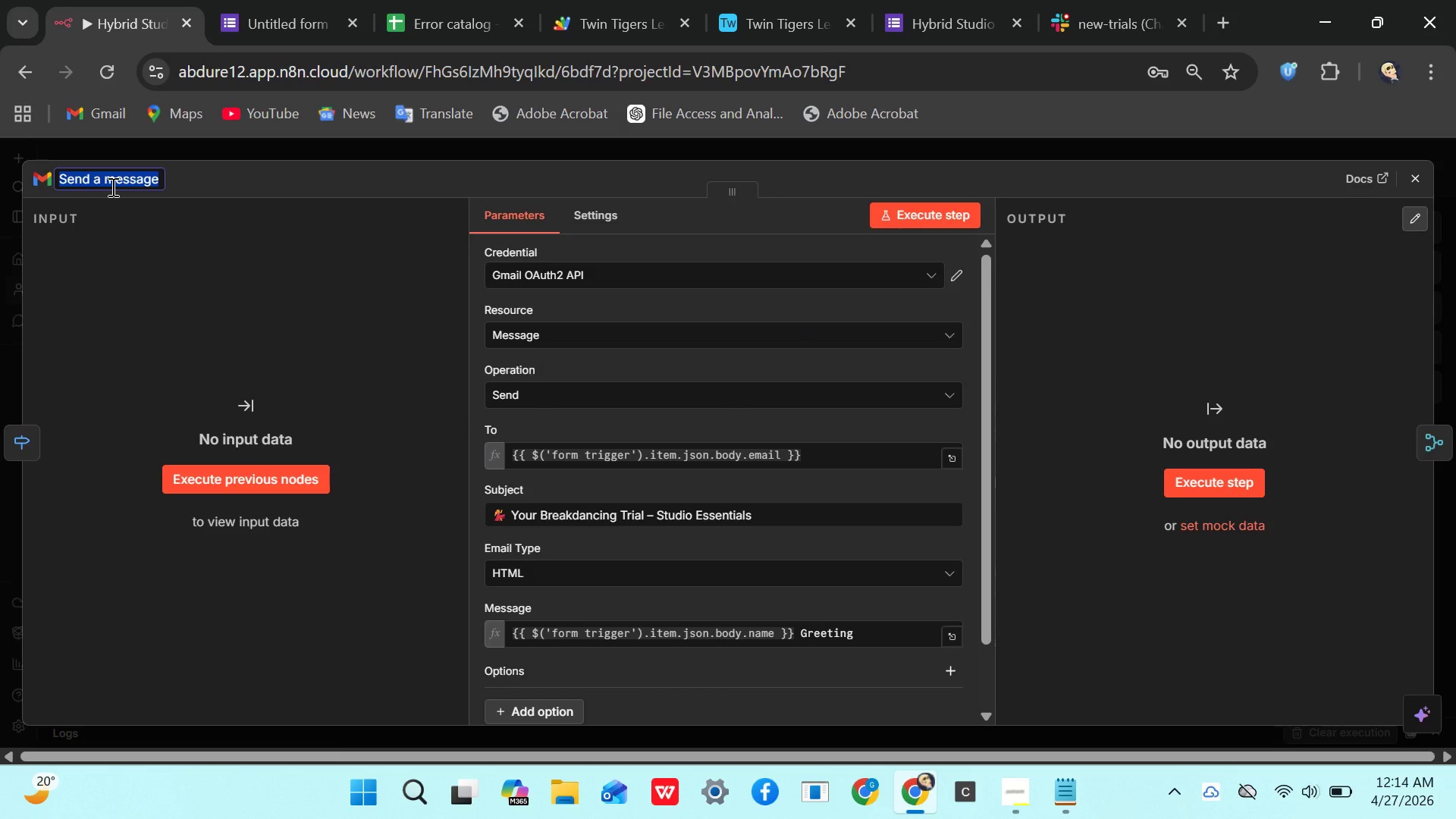 
key(Backspace)
type(DA)
key(Backspace)
key(Backspace)
key(Backspace)
type(a)
key(Backspace)
type(safety an)
key(Backspace)
key(Backspace)
 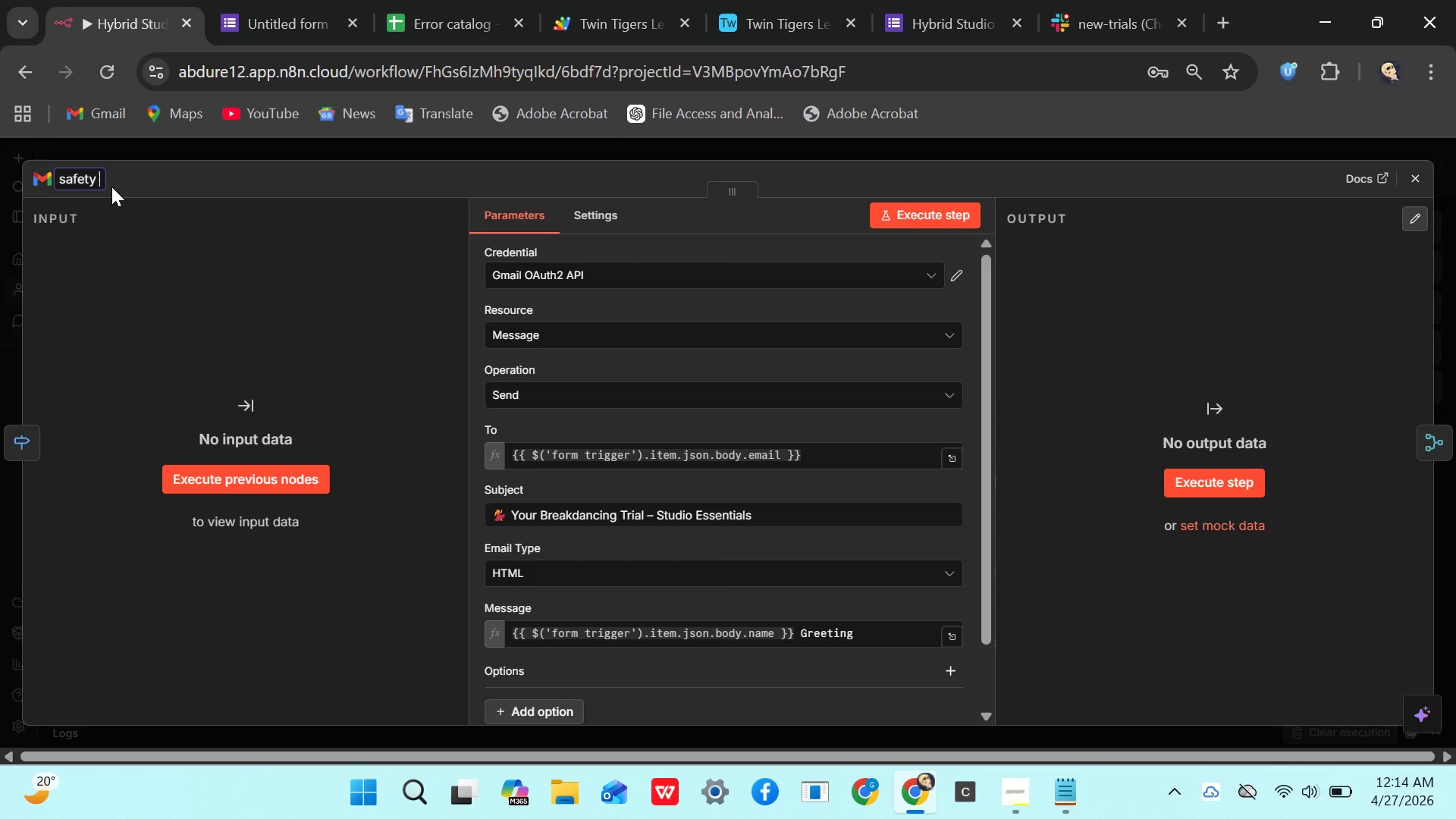 
type(& gear email)
 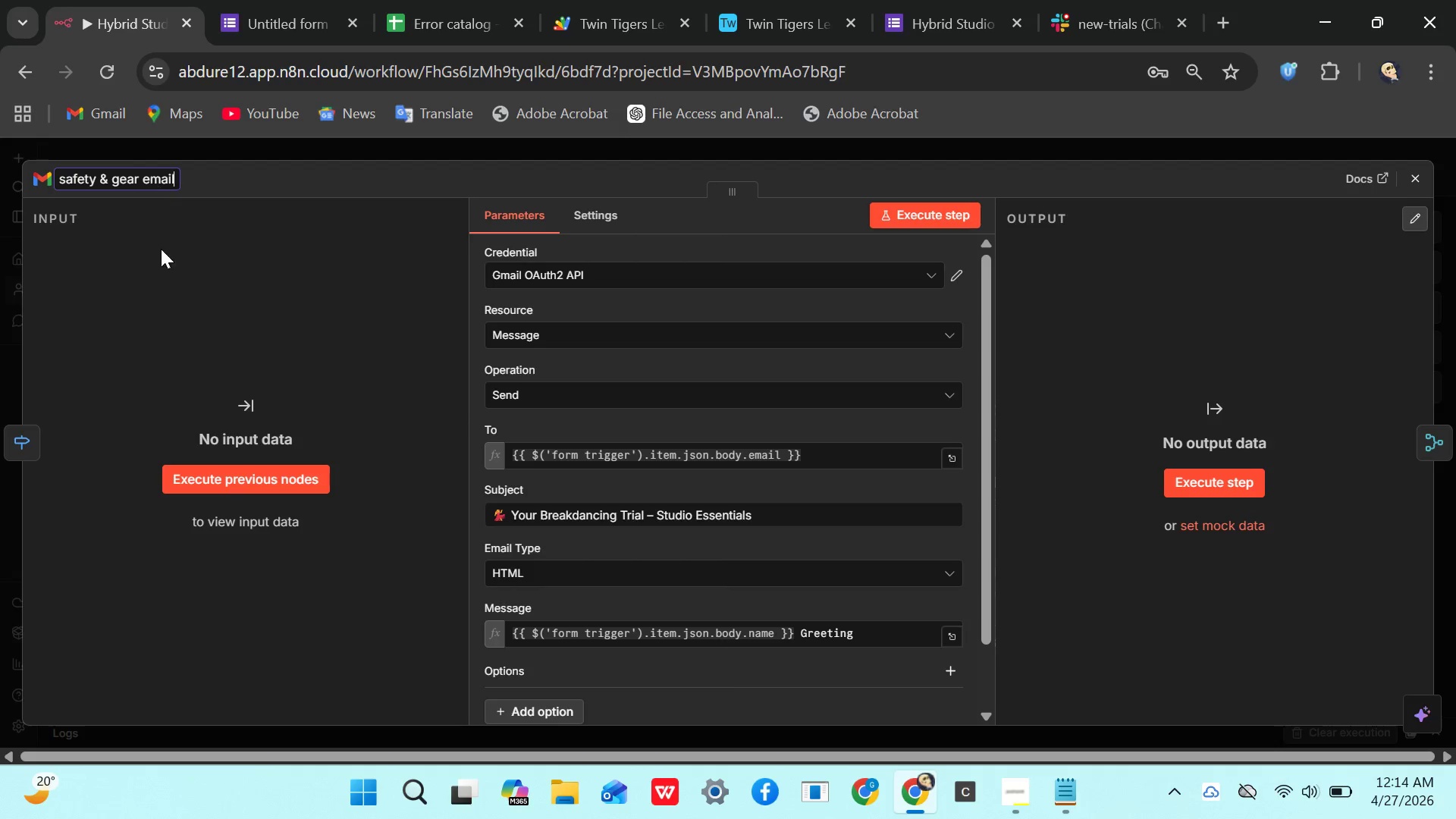 
left_click([194, 278])
 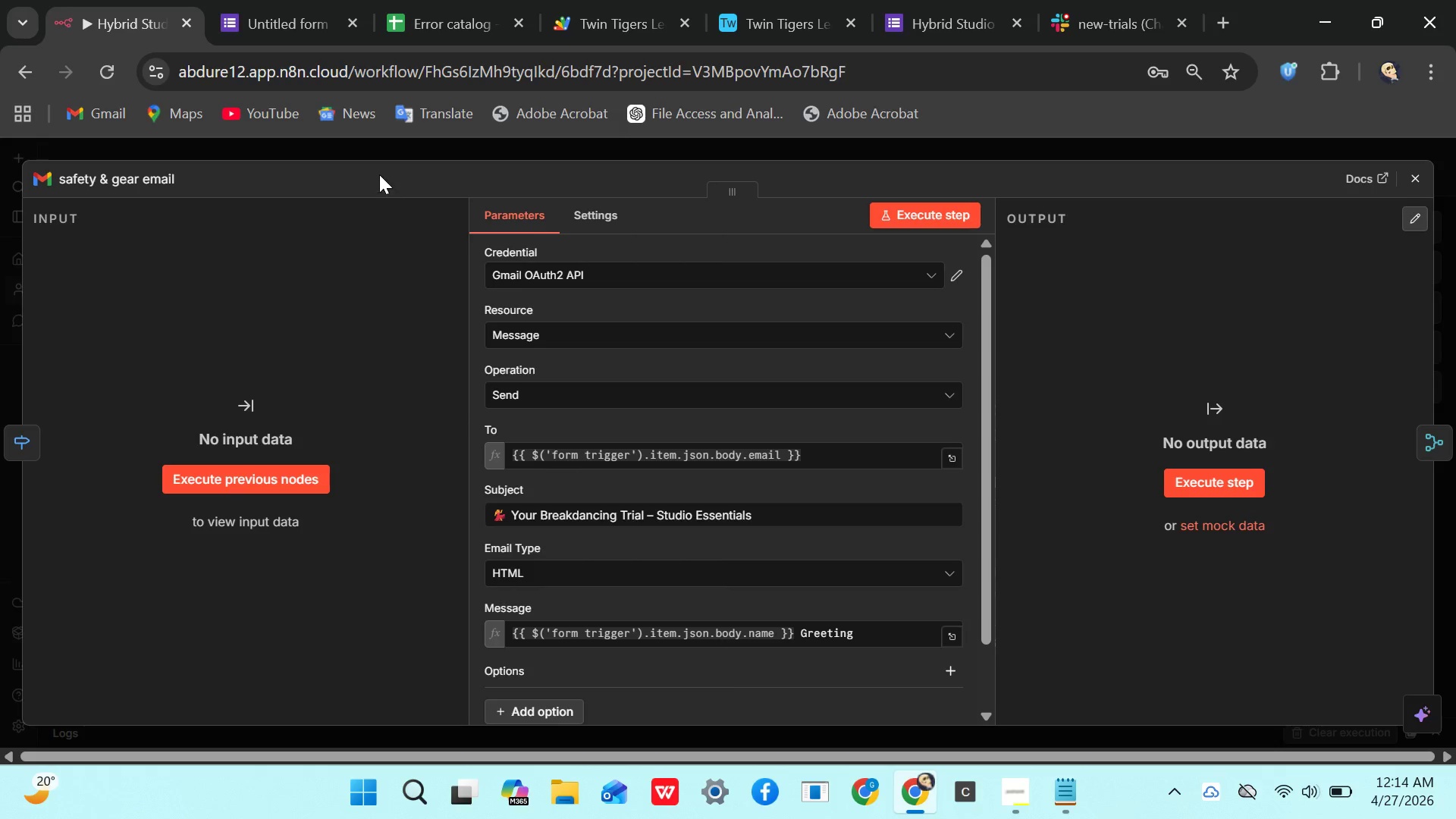 
left_click([379, 174])
 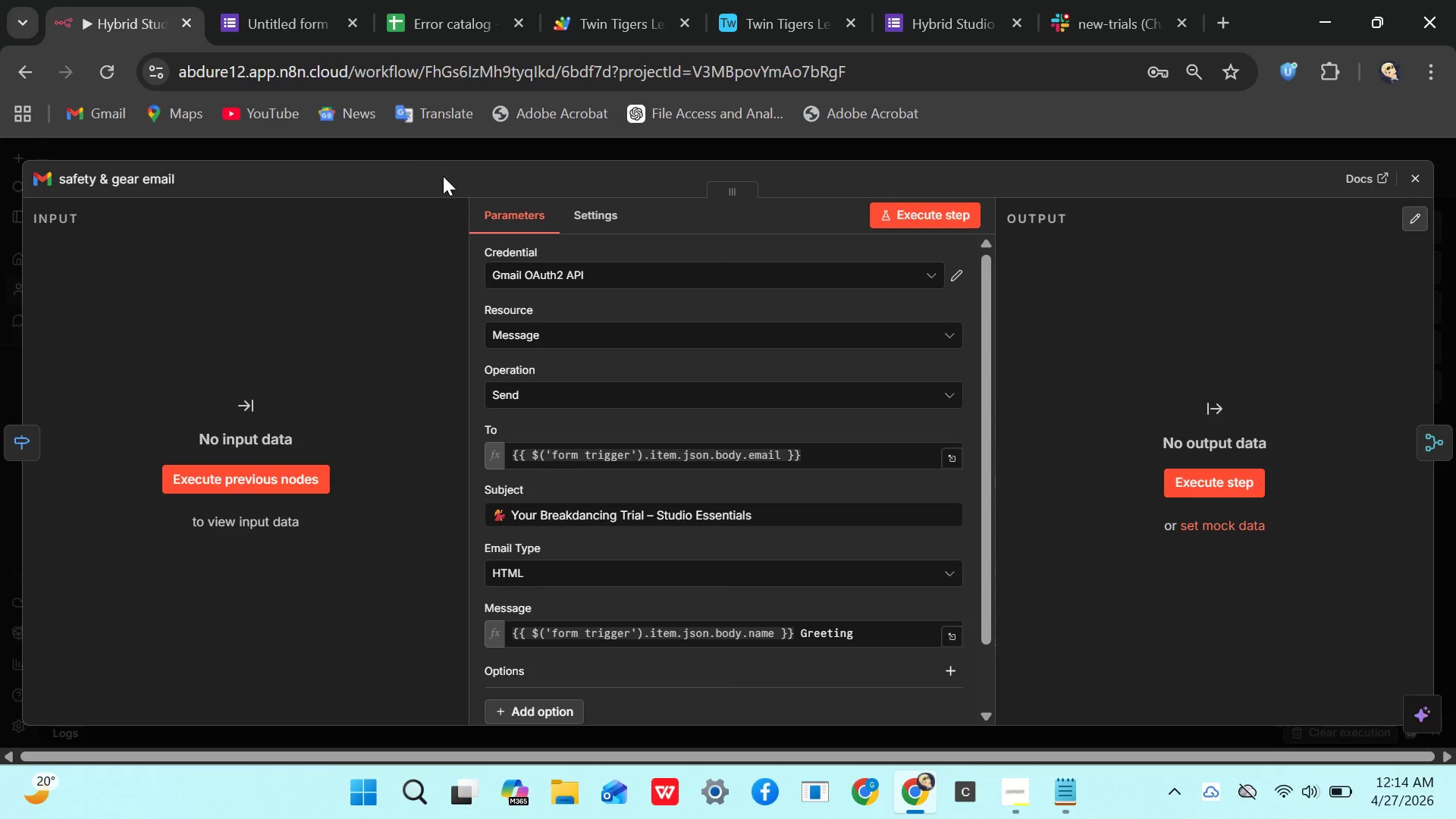 
left_click([443, 177])
 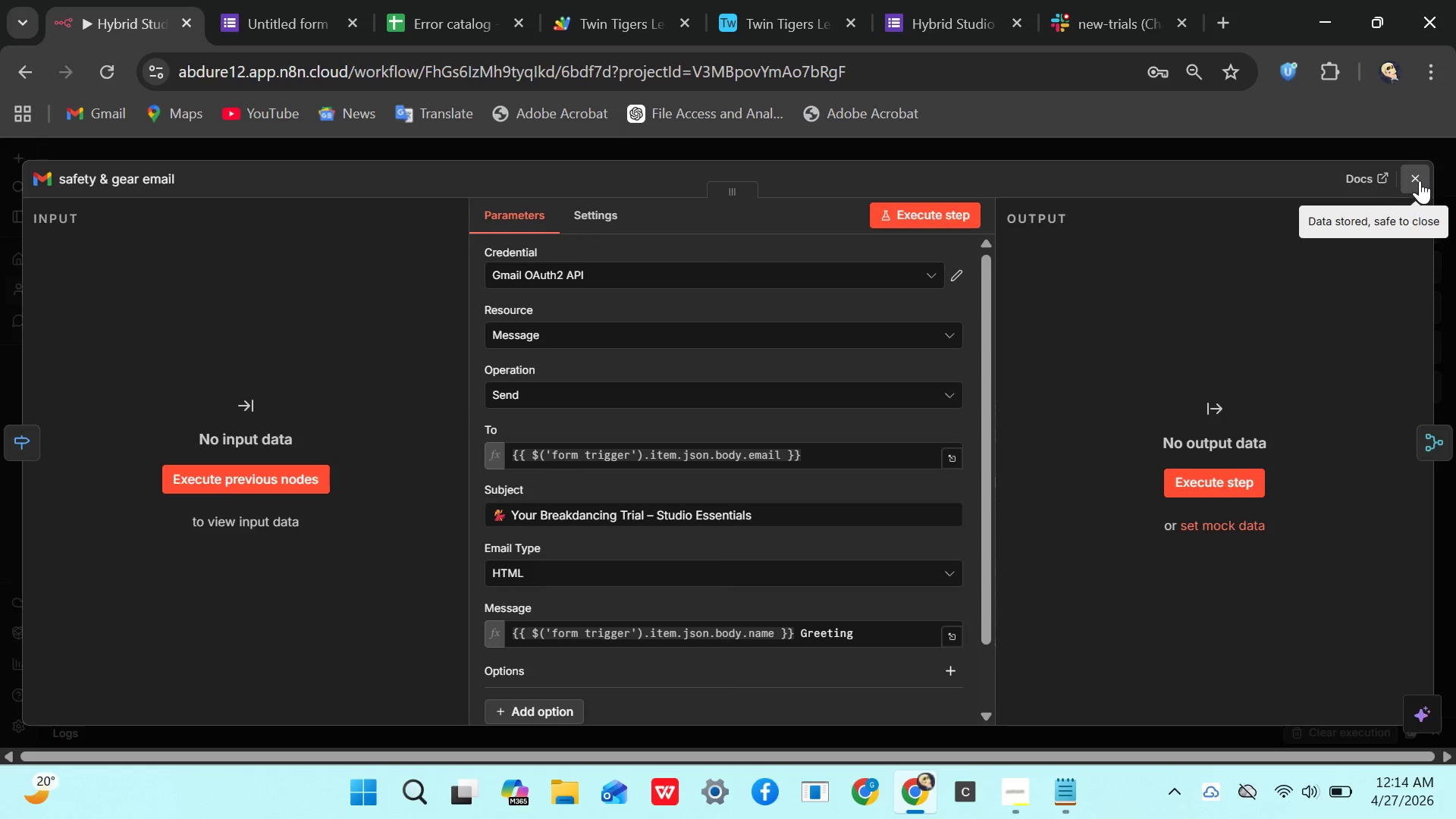 
left_click([1420, 179])
 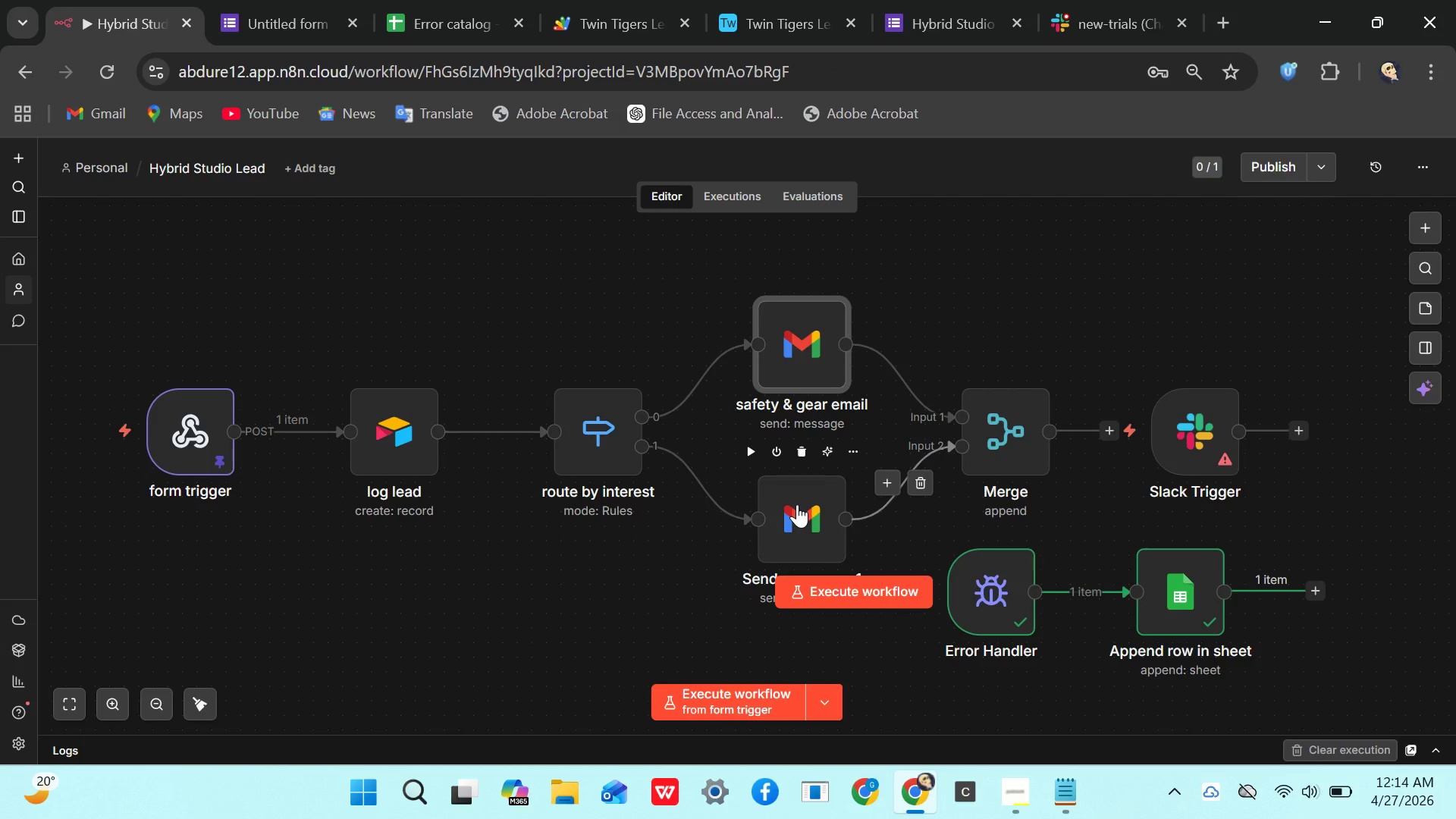 
double_click([797, 504])
 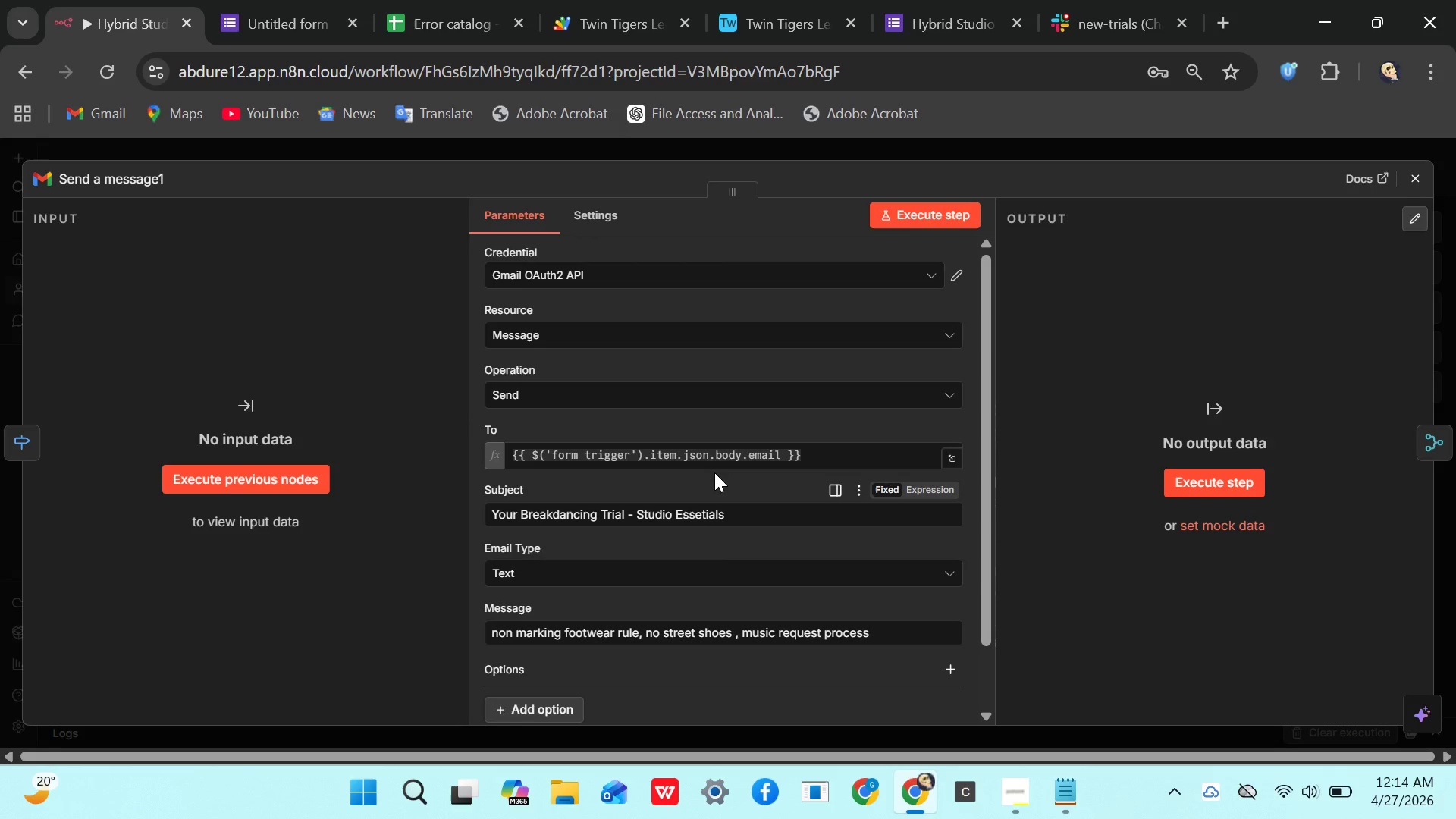 
wait(11.61)
 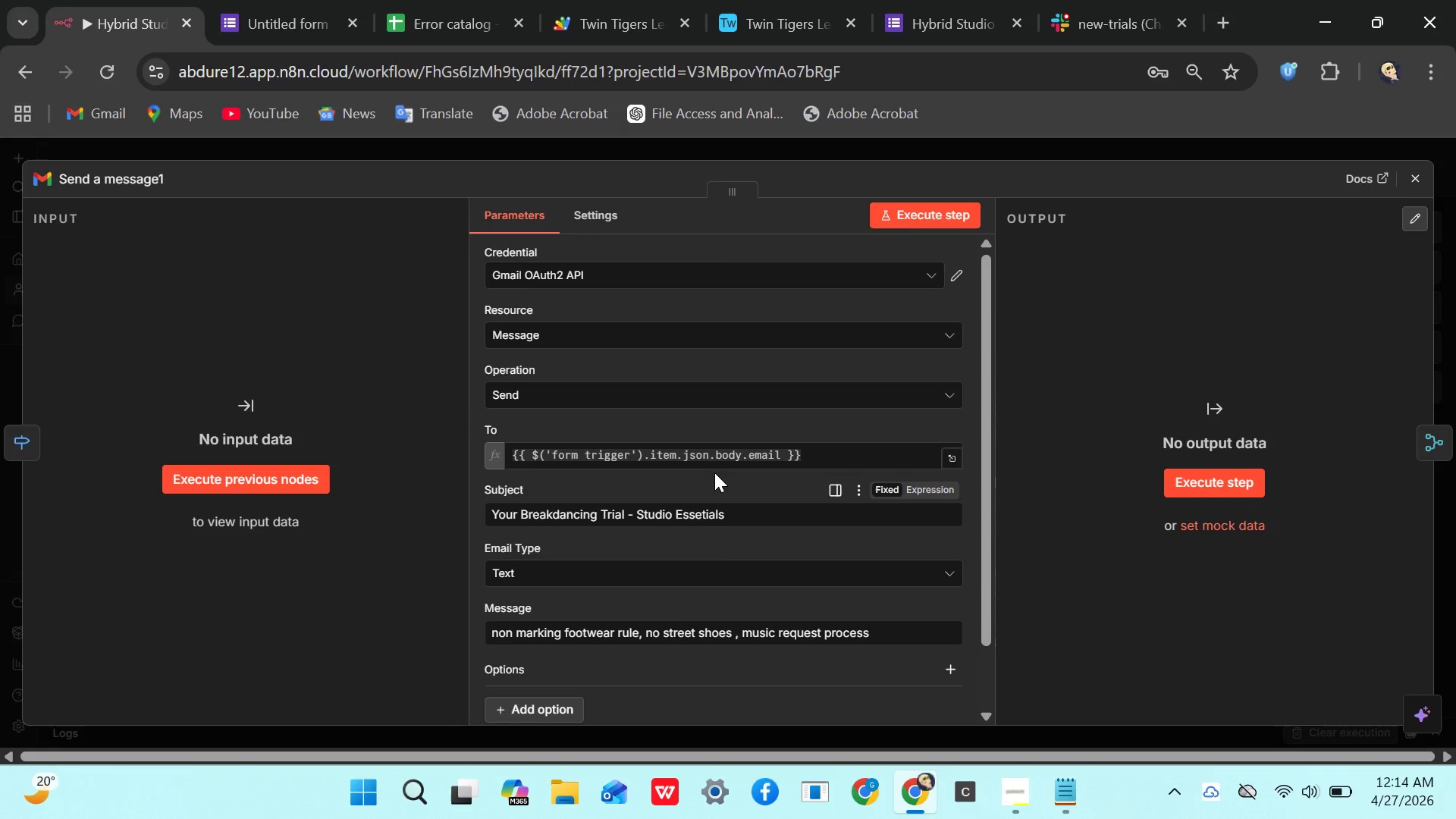 
left_click([1013, 791])